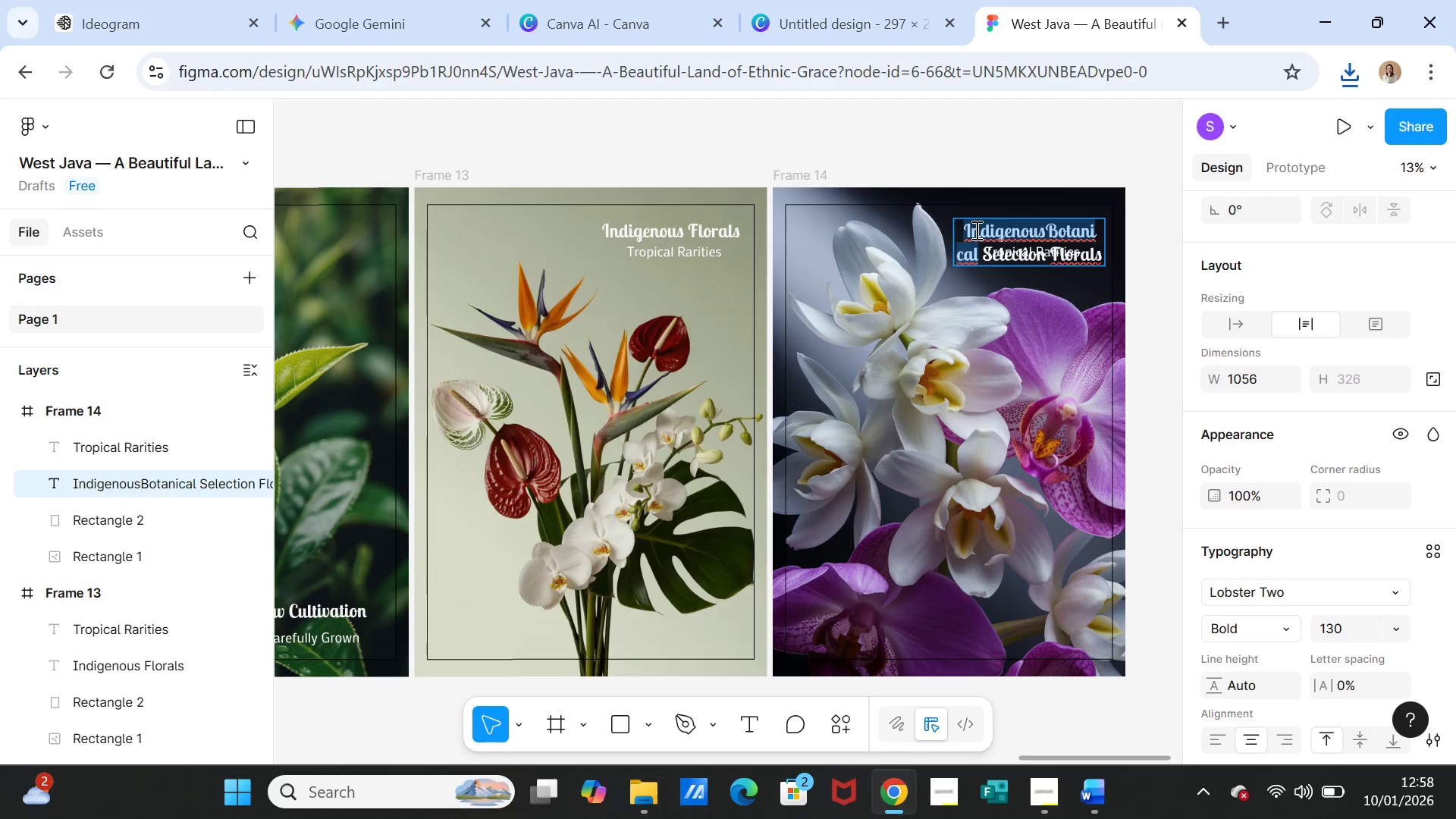 
triple_click([975, 230])
 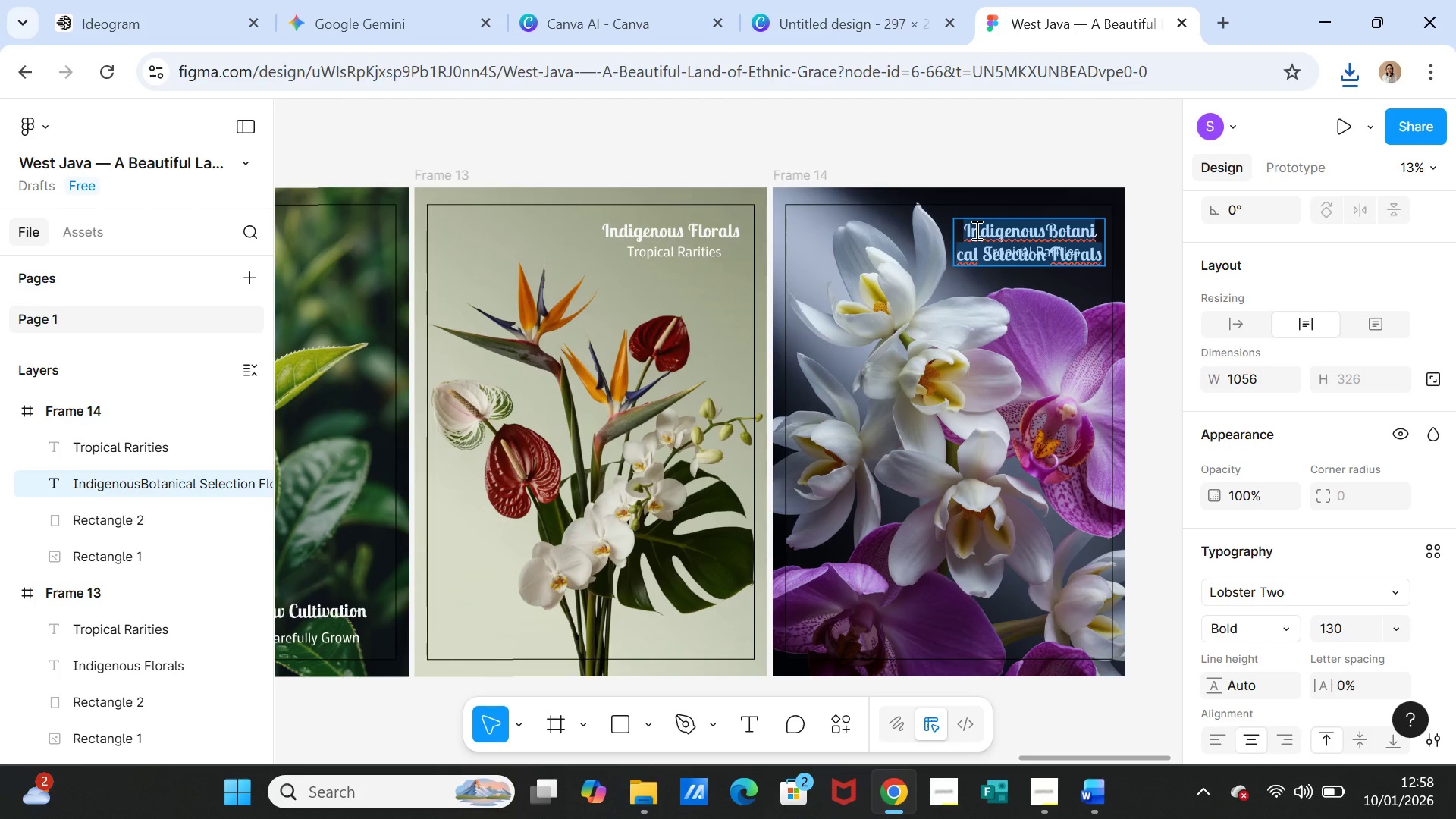 
key(Control+V)
 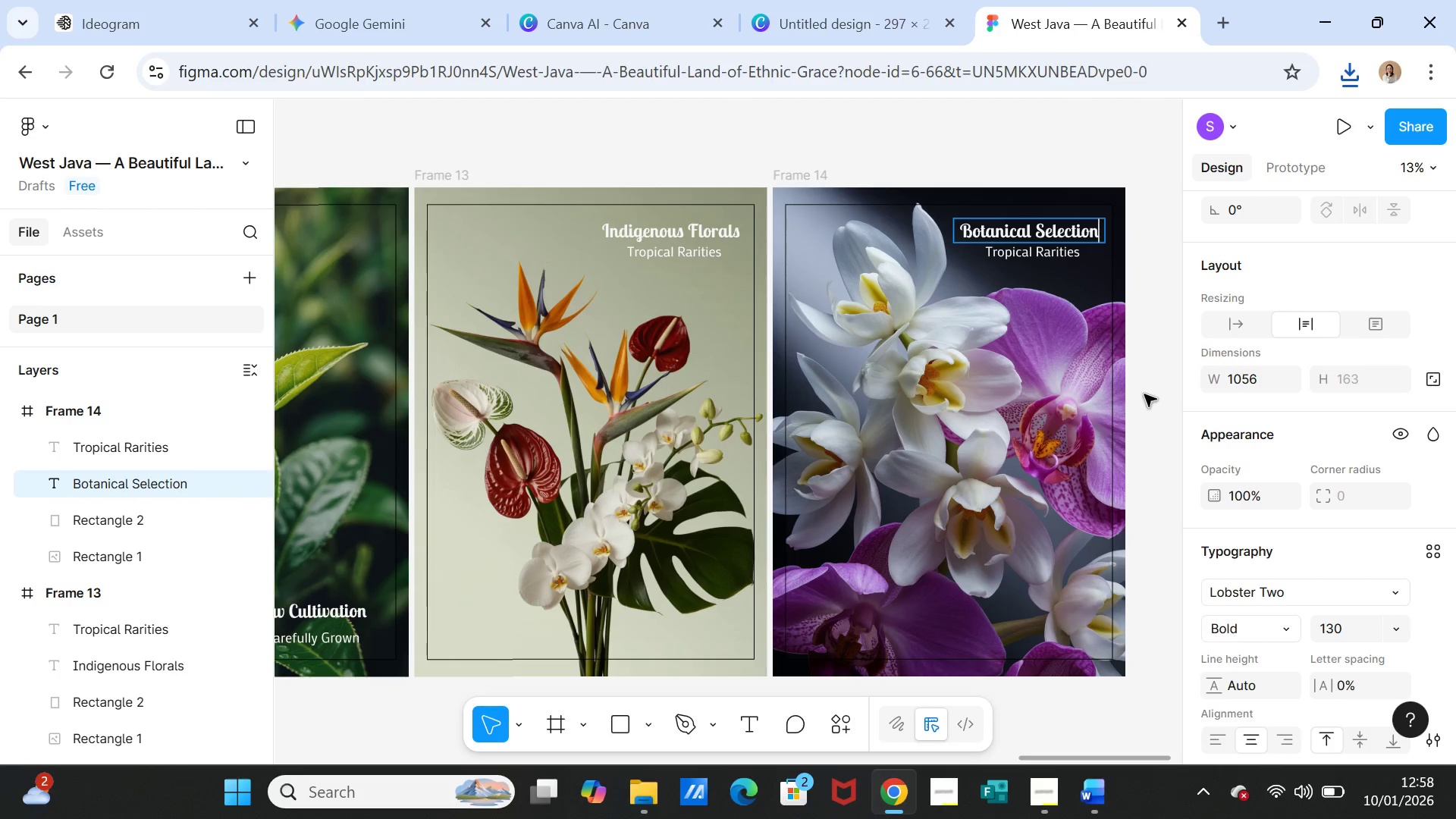 
left_click([1144, 397])
 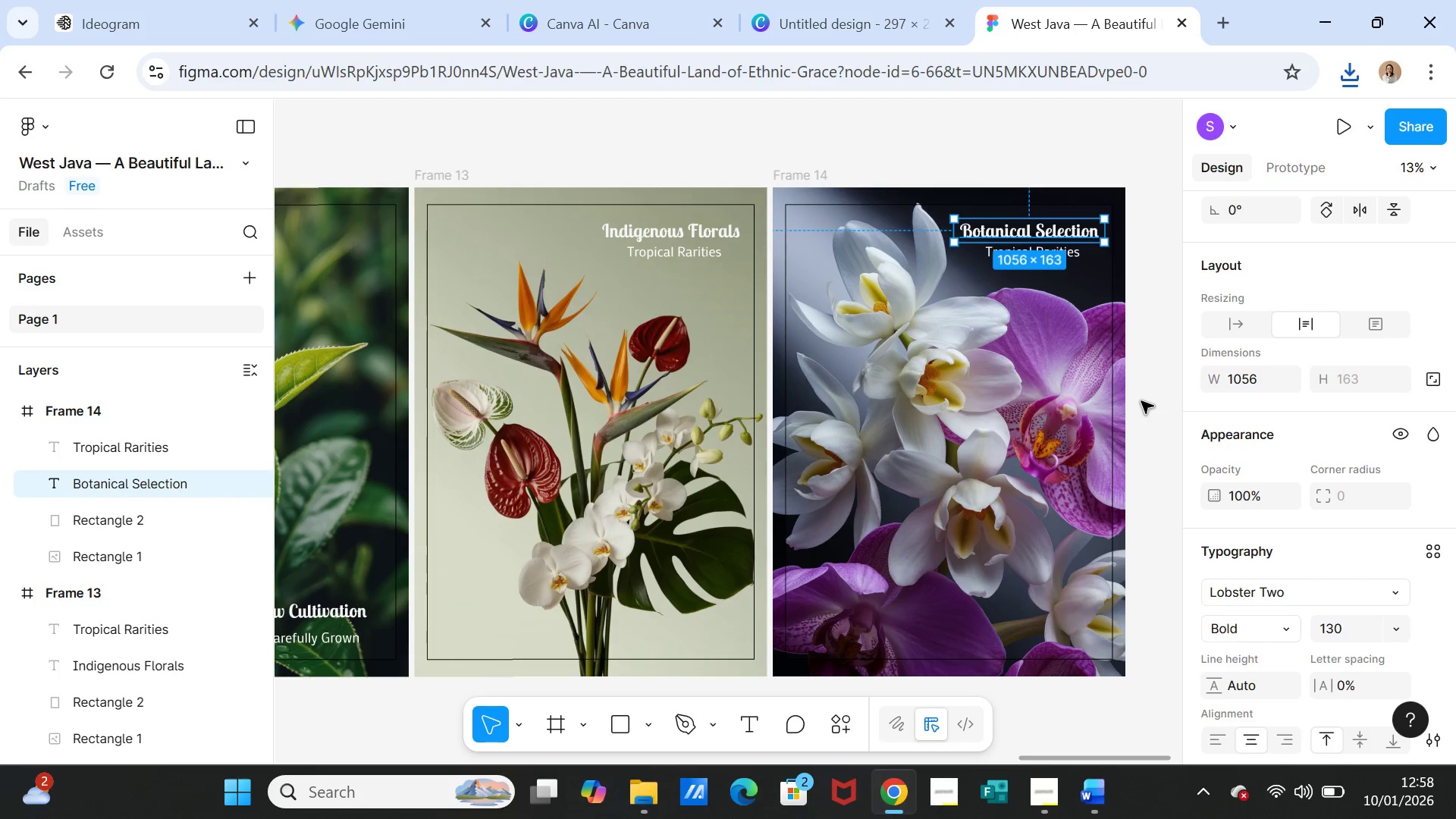 
left_click([1141, 401])
 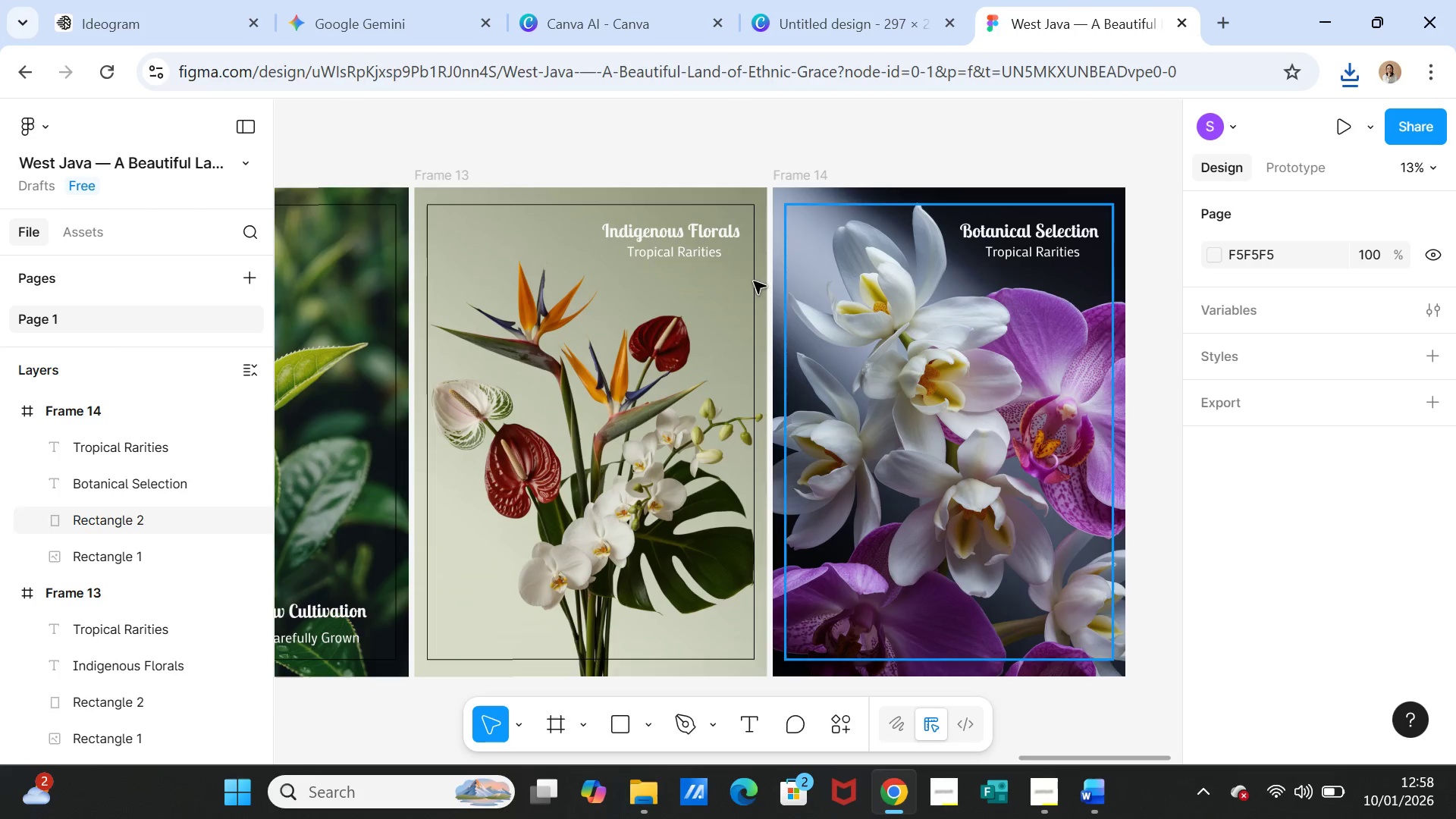 
left_click([695, 257])
 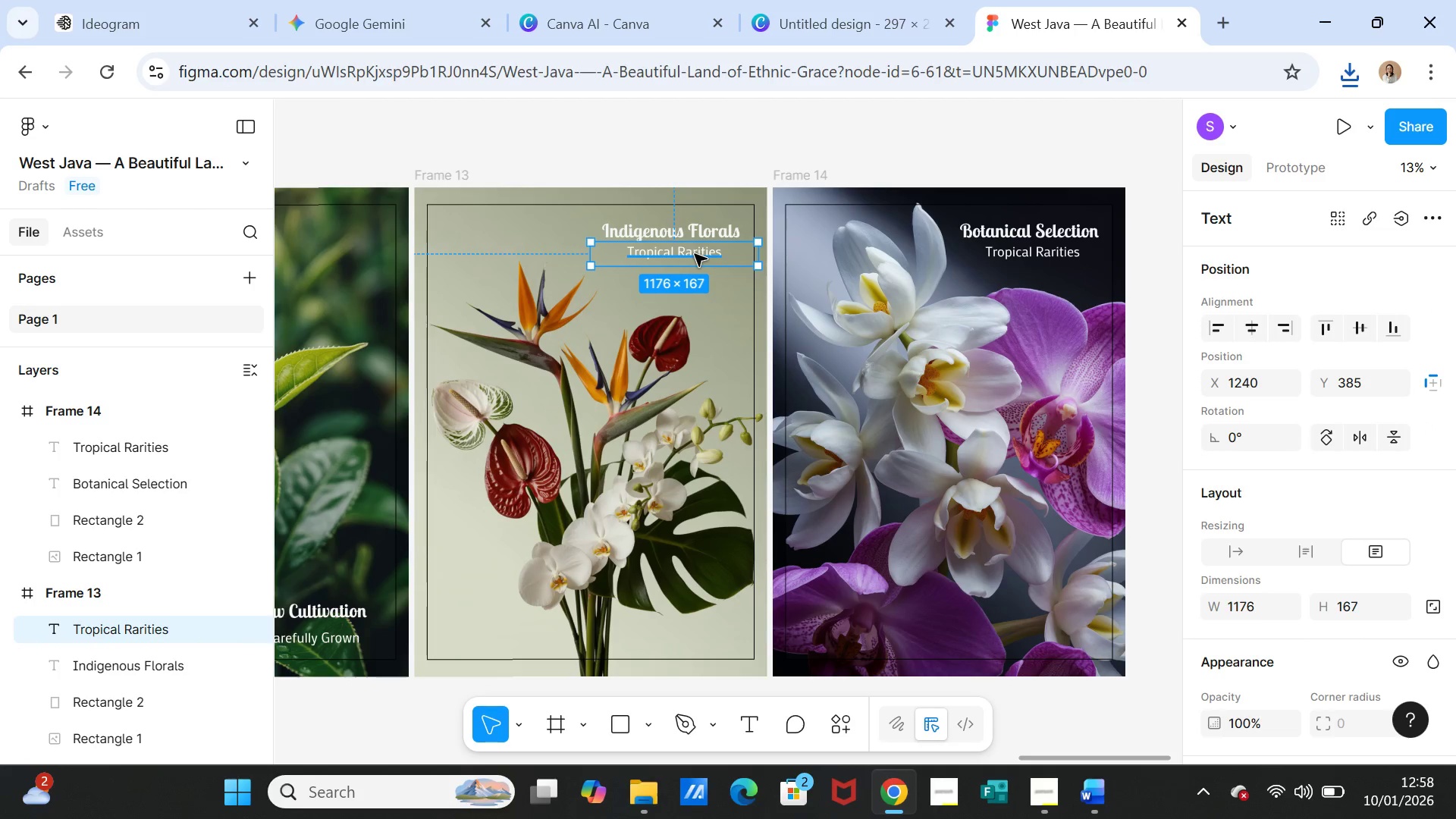 
left_click_drag(start_coordinate=[695, 254], to_coordinate=[693, 261])
 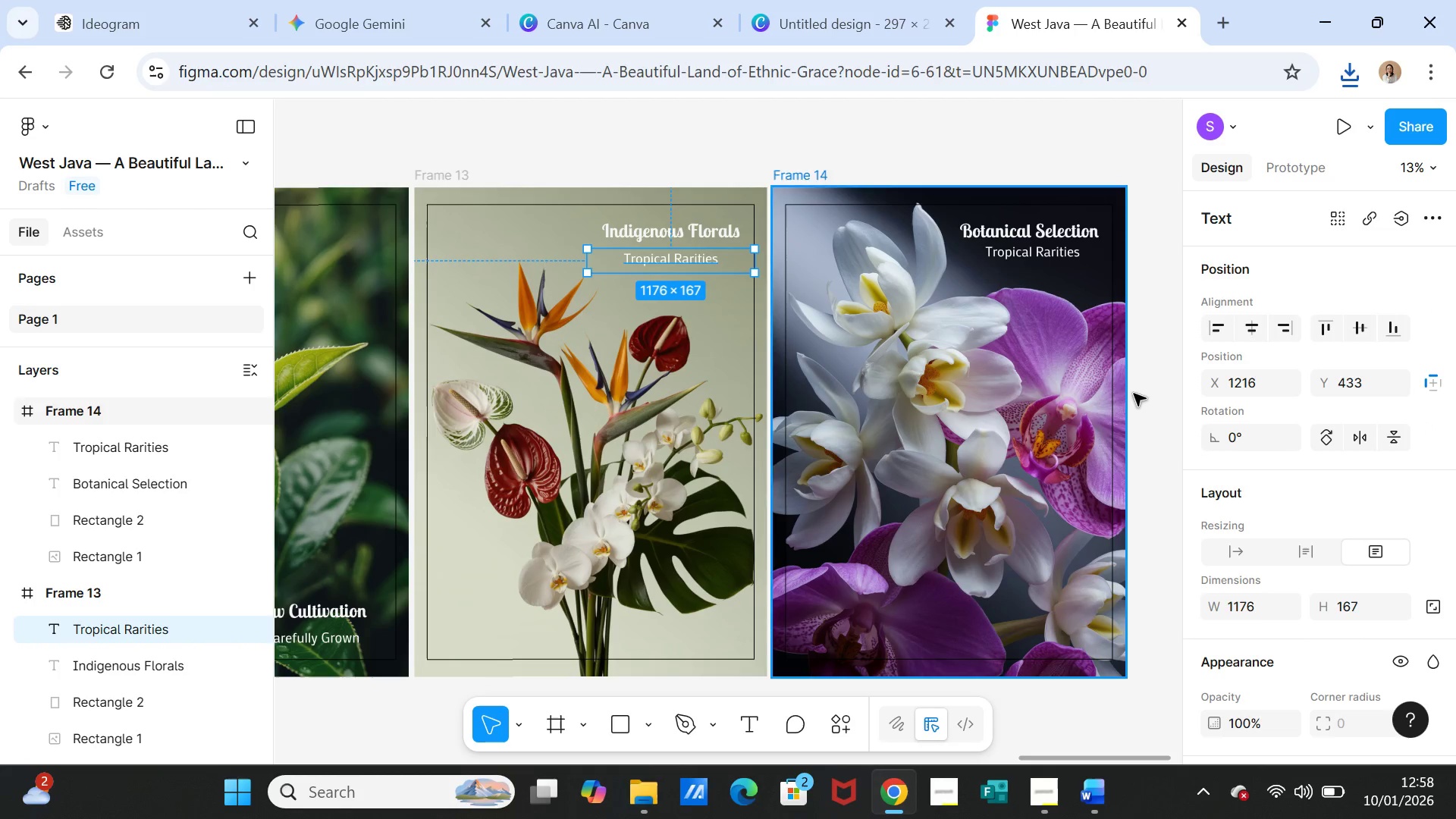 
left_click([1134, 394])
 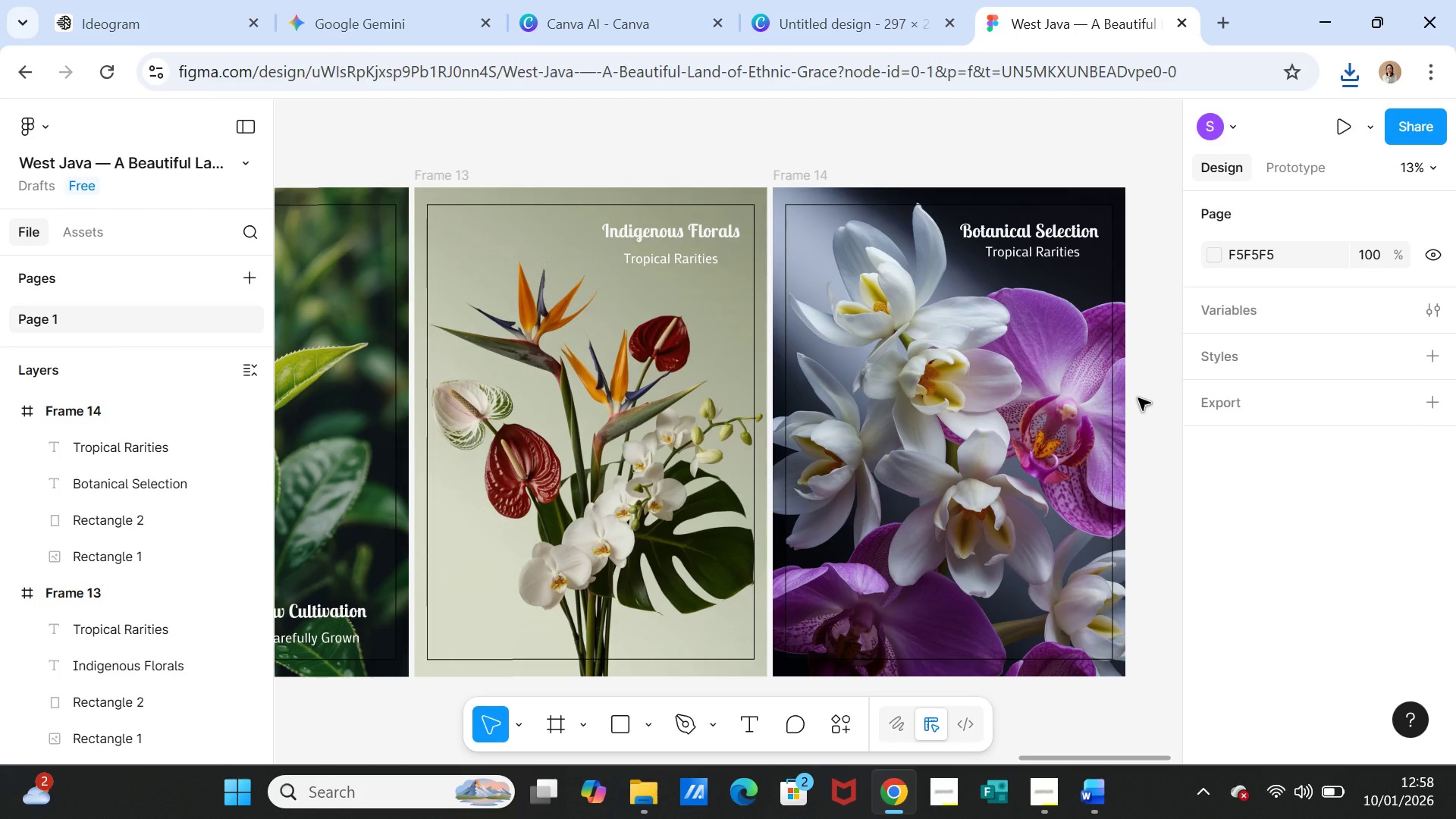 
wait(12.52)
 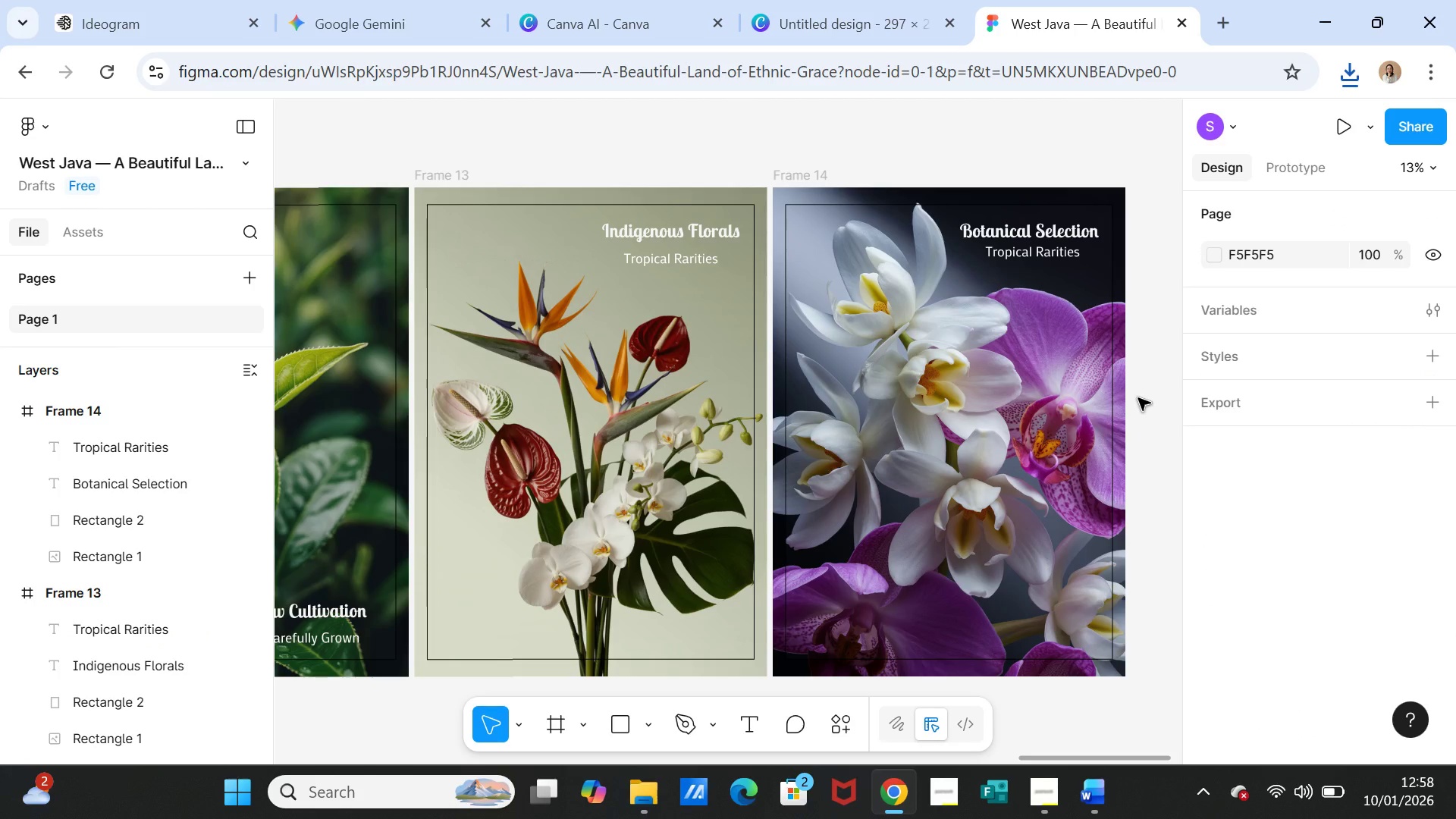 
left_click([1026, 262])
 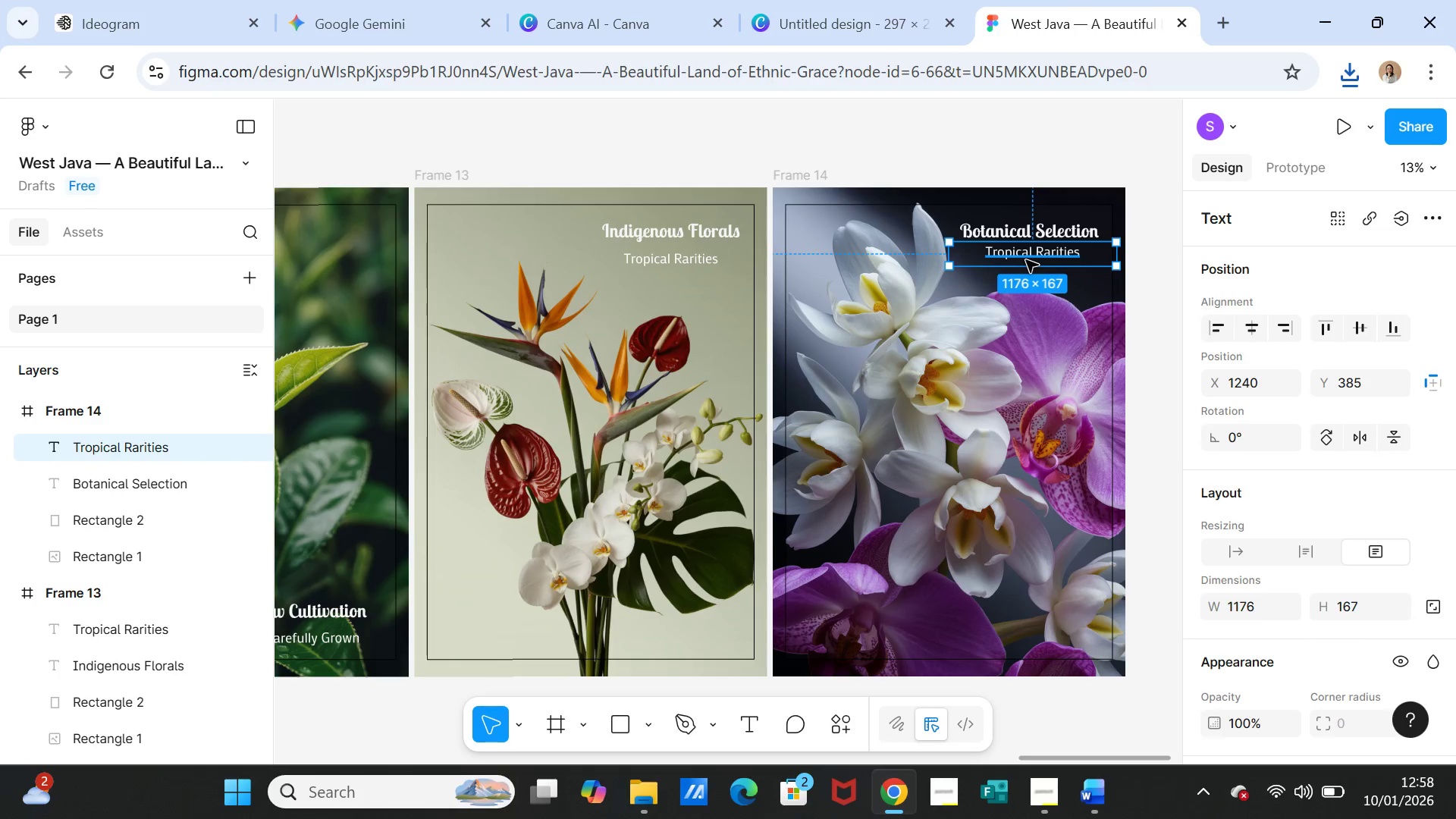 
left_click_drag(start_coordinate=[1026, 260], to_coordinate=[1027, 268])
 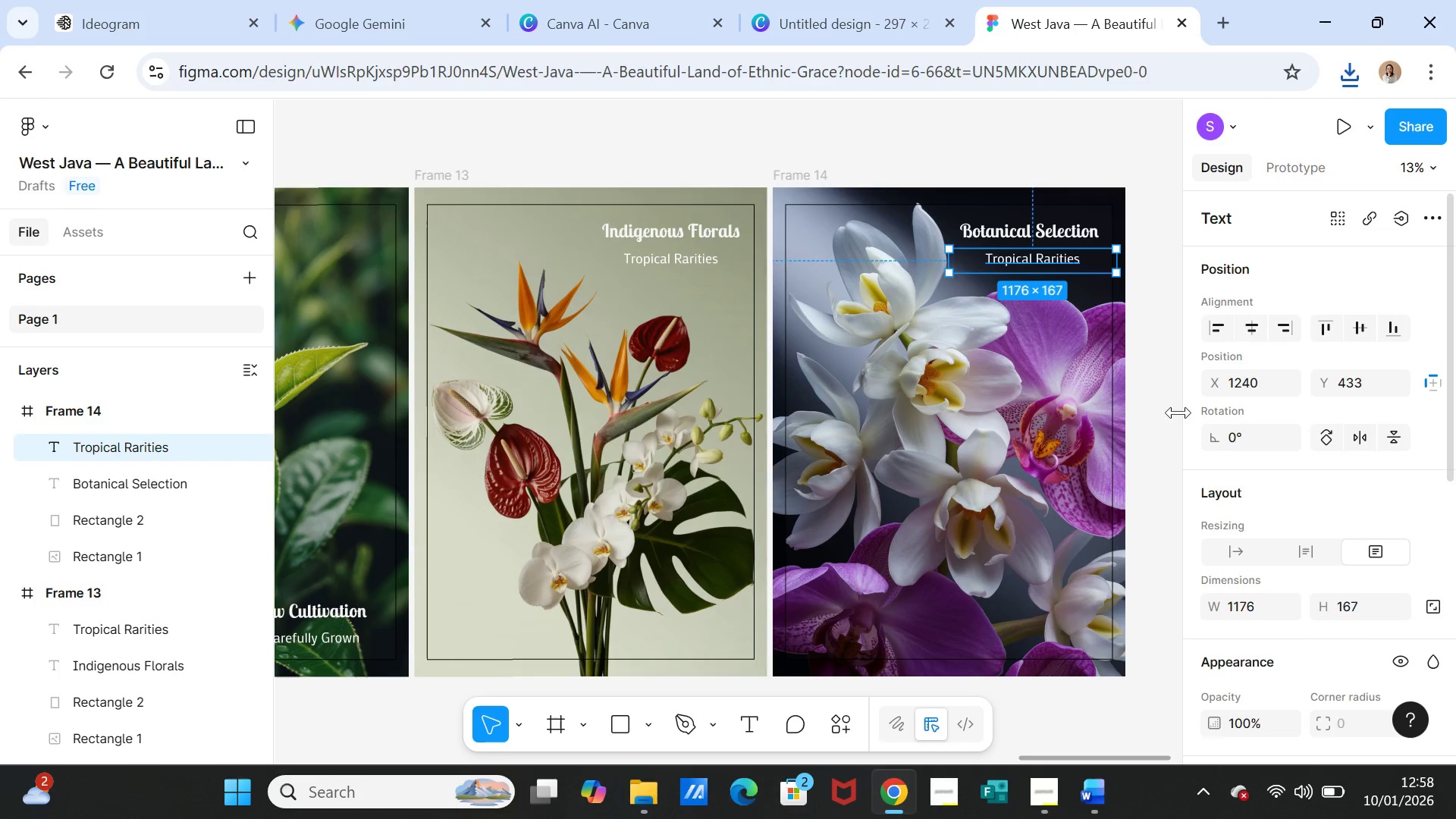 
left_click([1169, 416])
 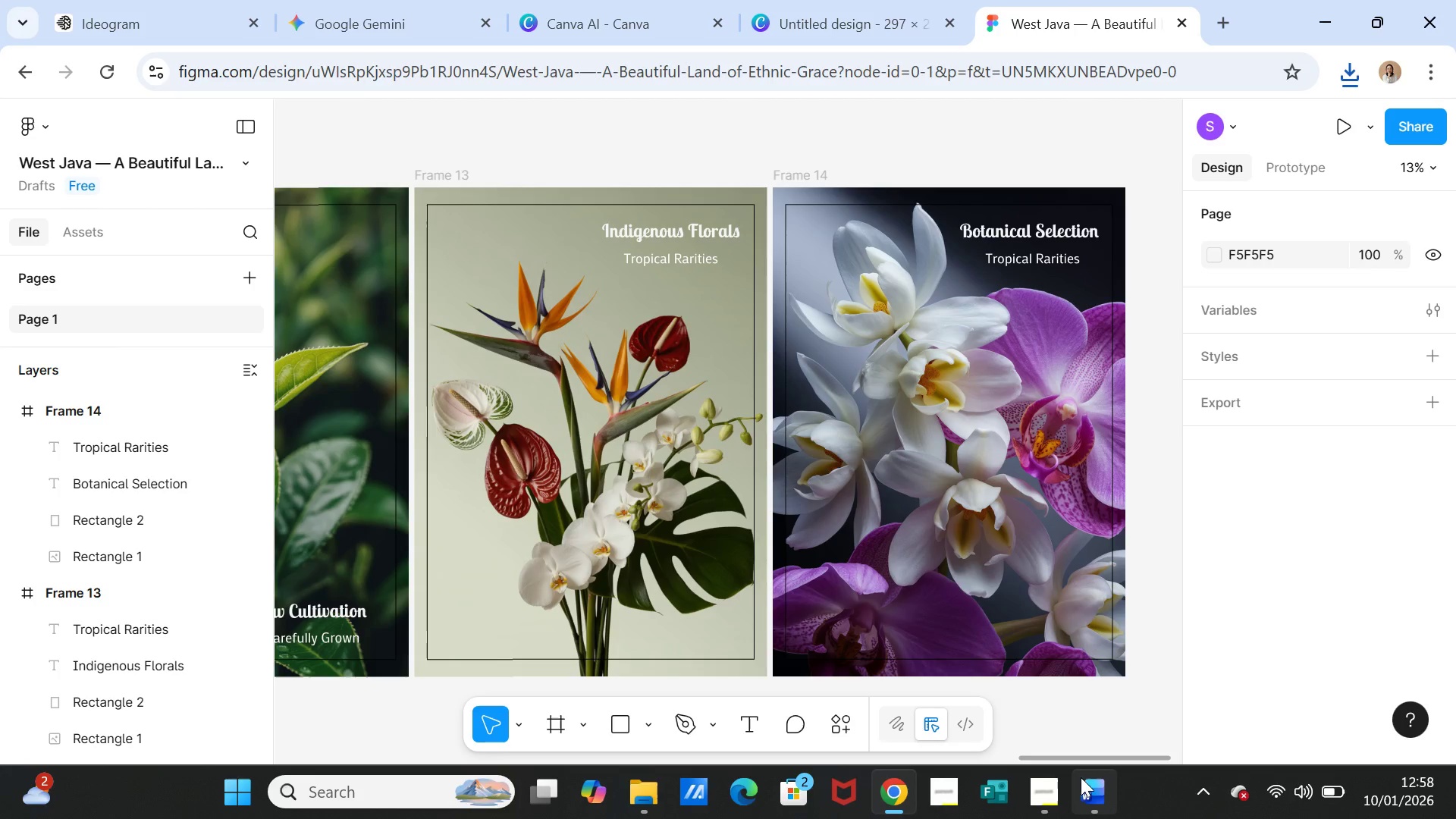 
left_click([1081, 790])
 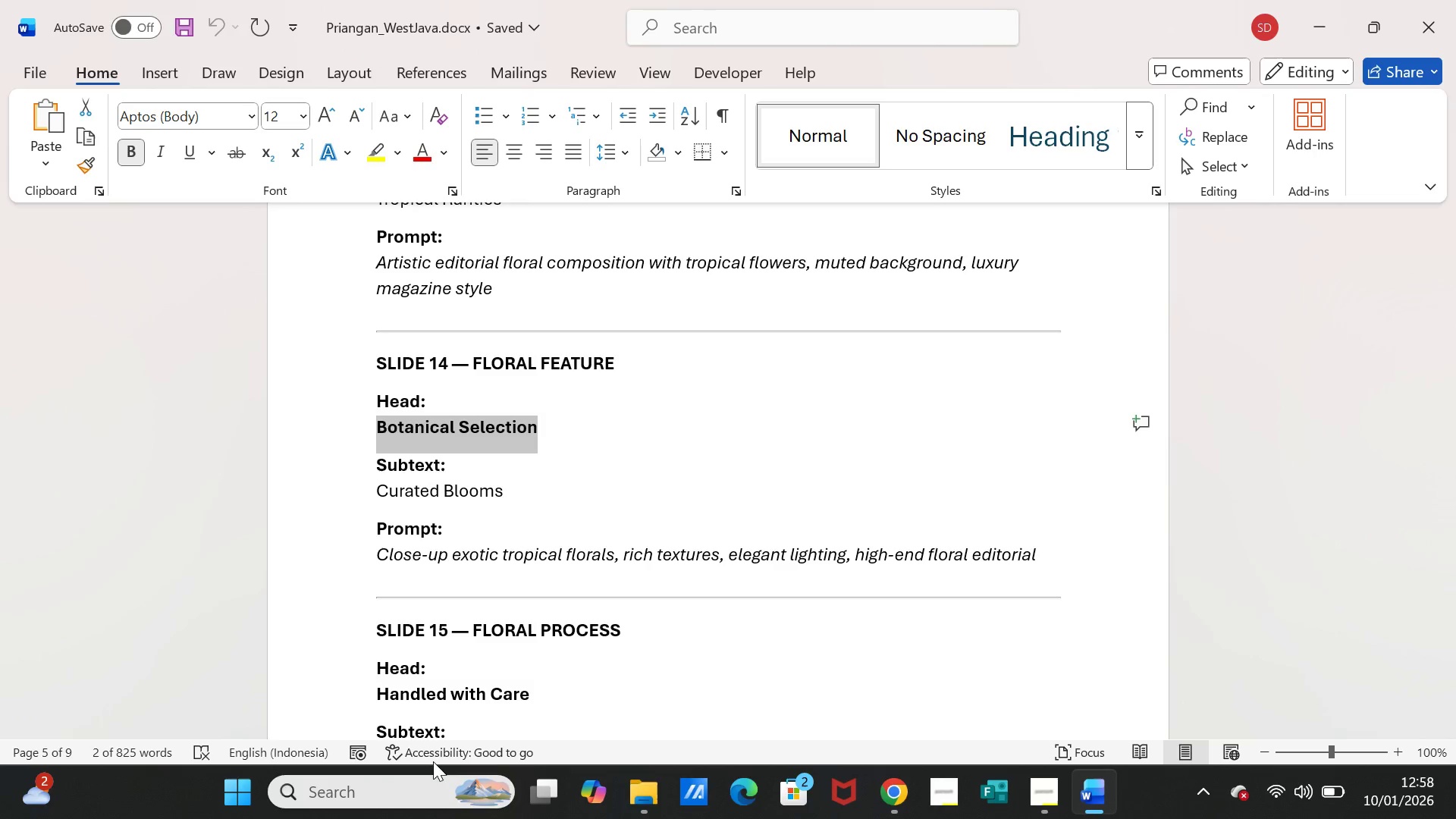 
wait(6.05)
 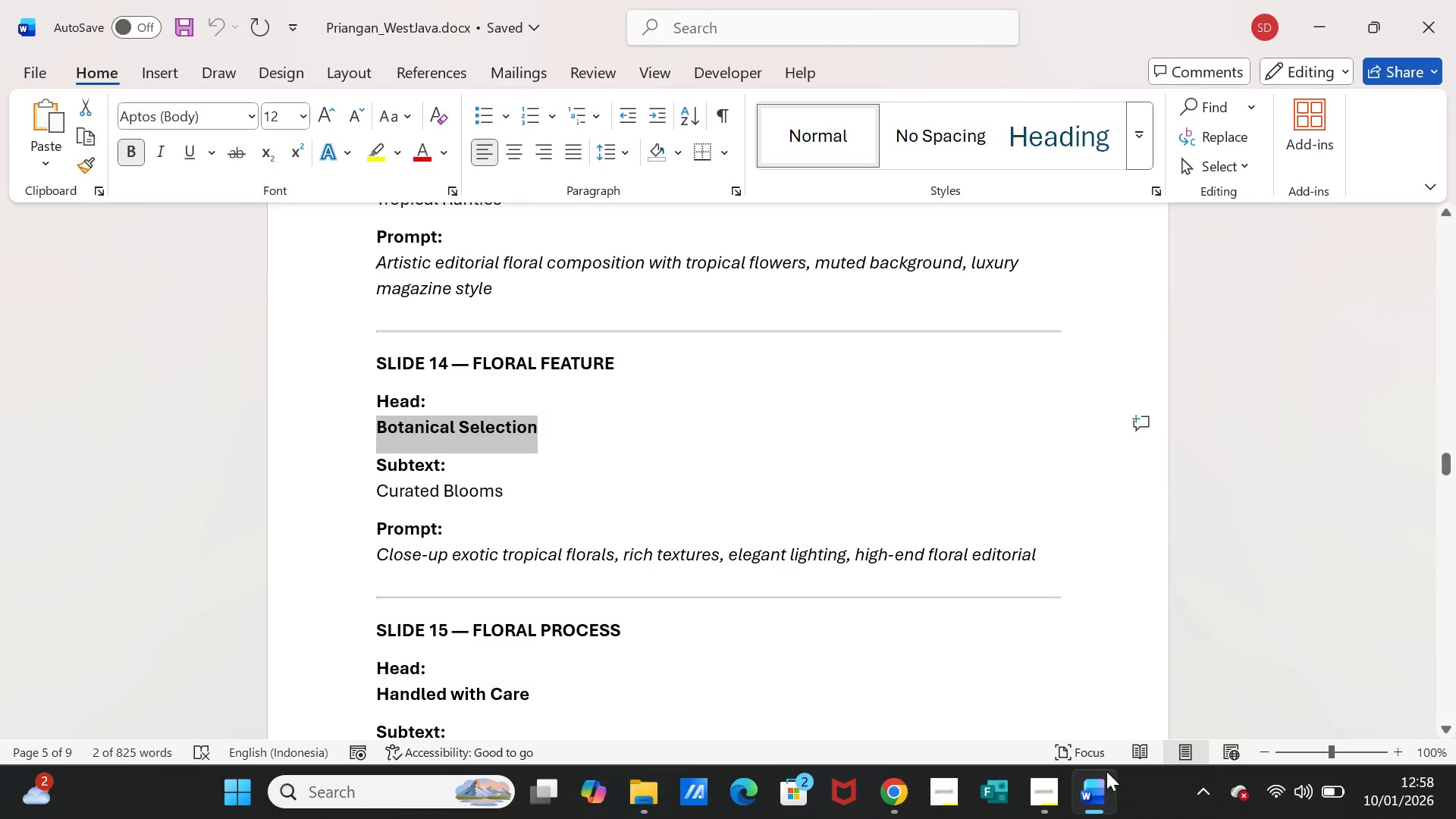 
left_click_drag(start_coordinate=[378, 492], to_coordinate=[497, 492])
 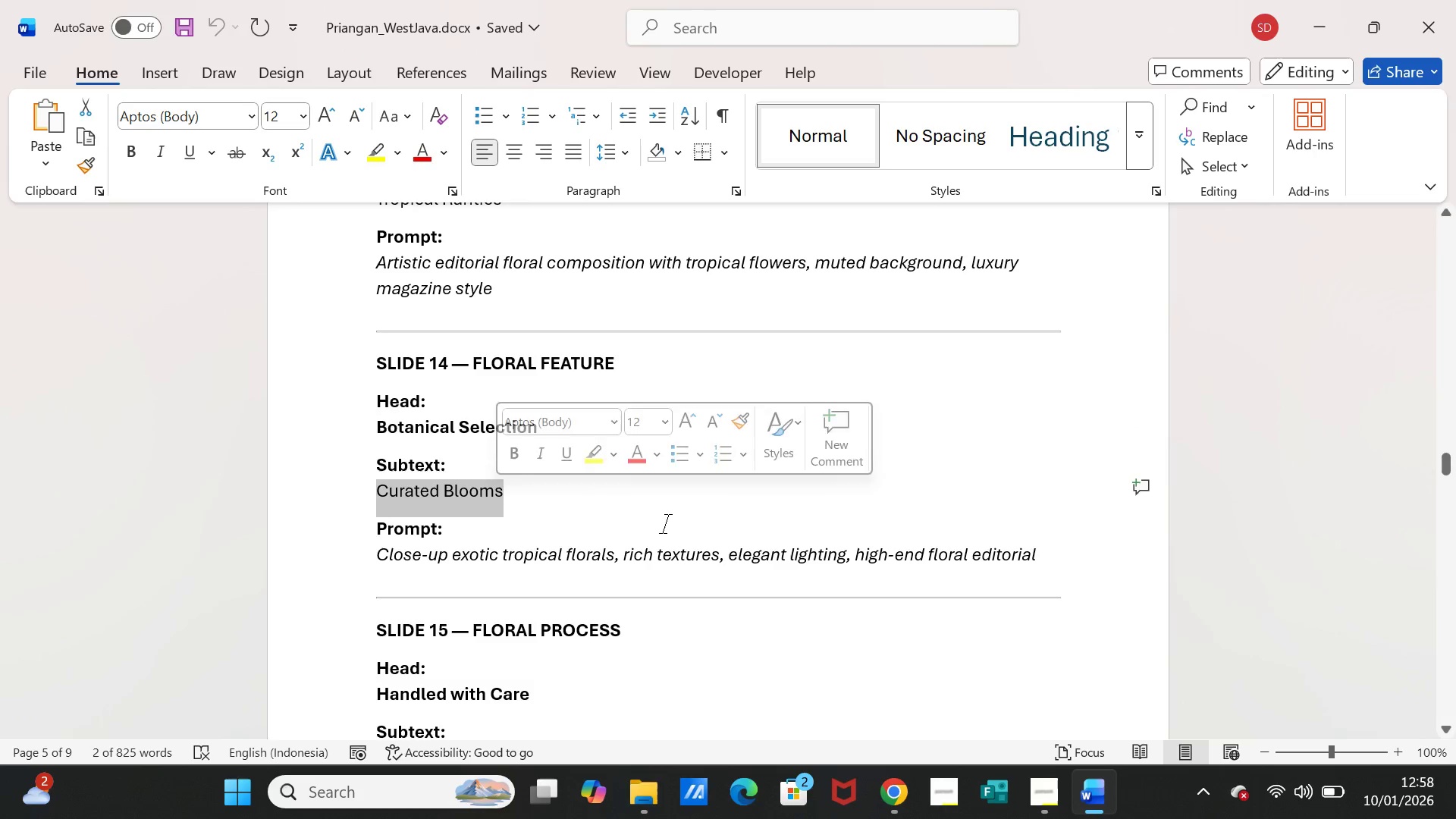 
key(Control+C)
 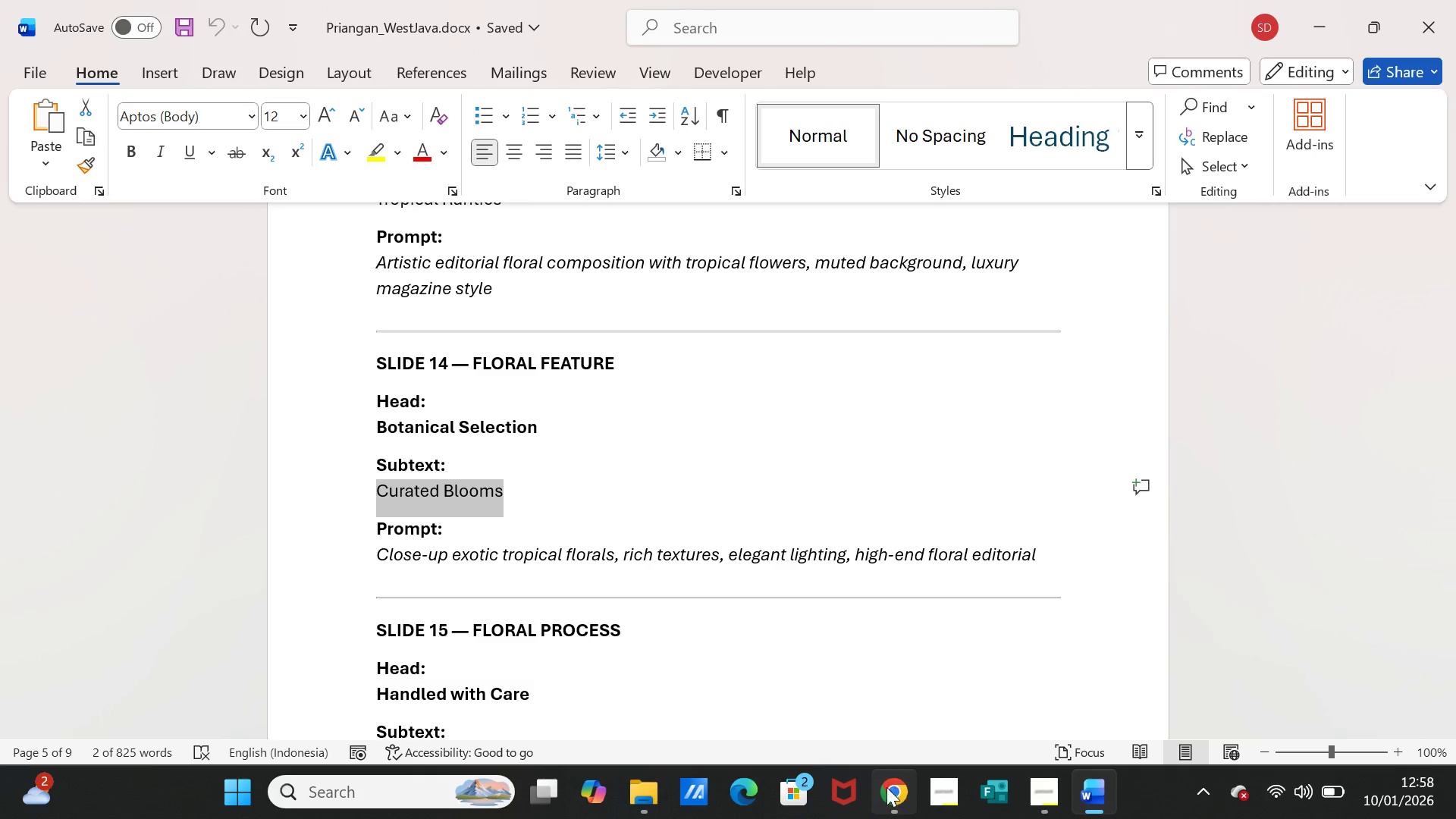 
left_click([882, 788])
 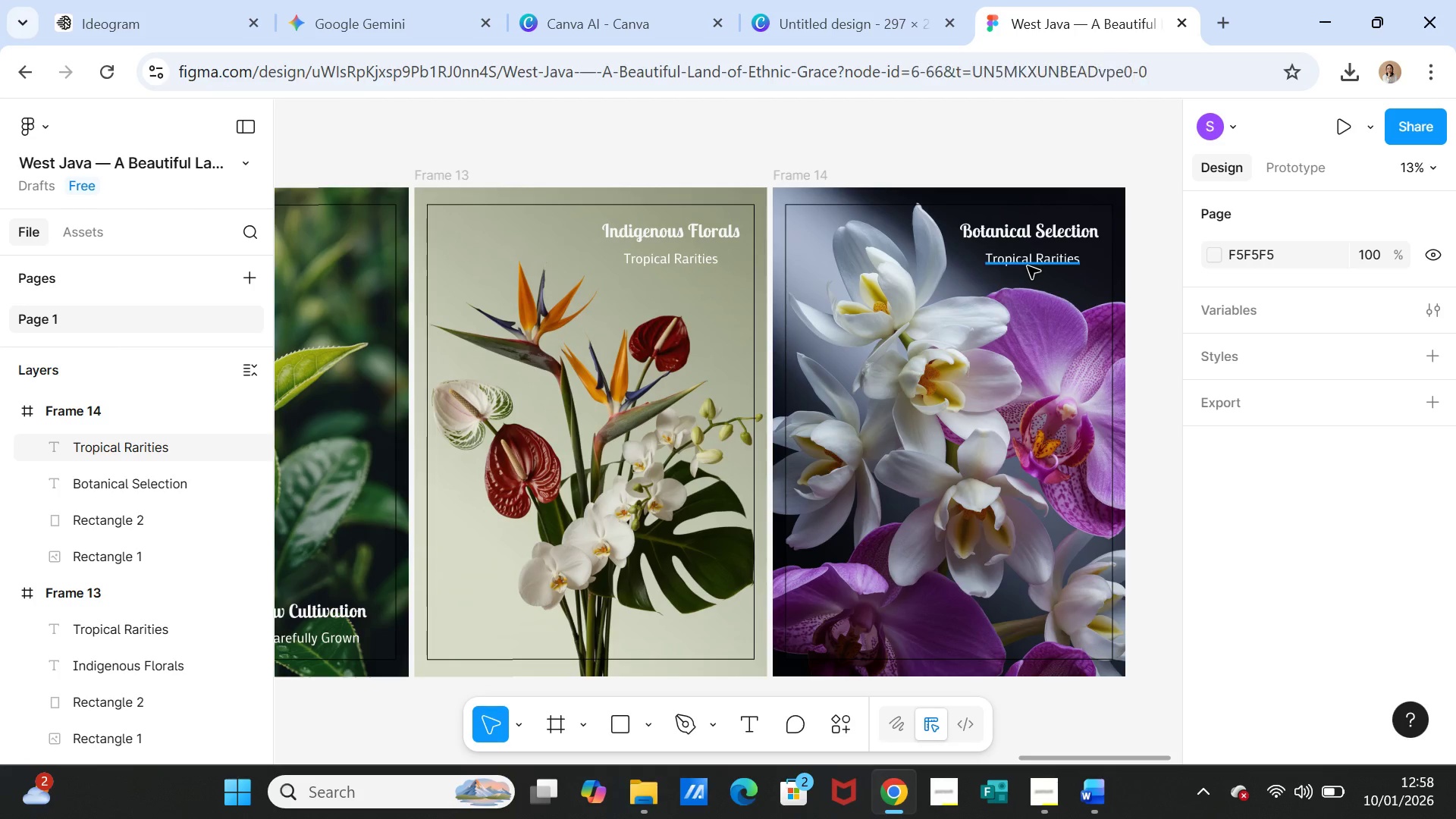 
double_click([1028, 266])
 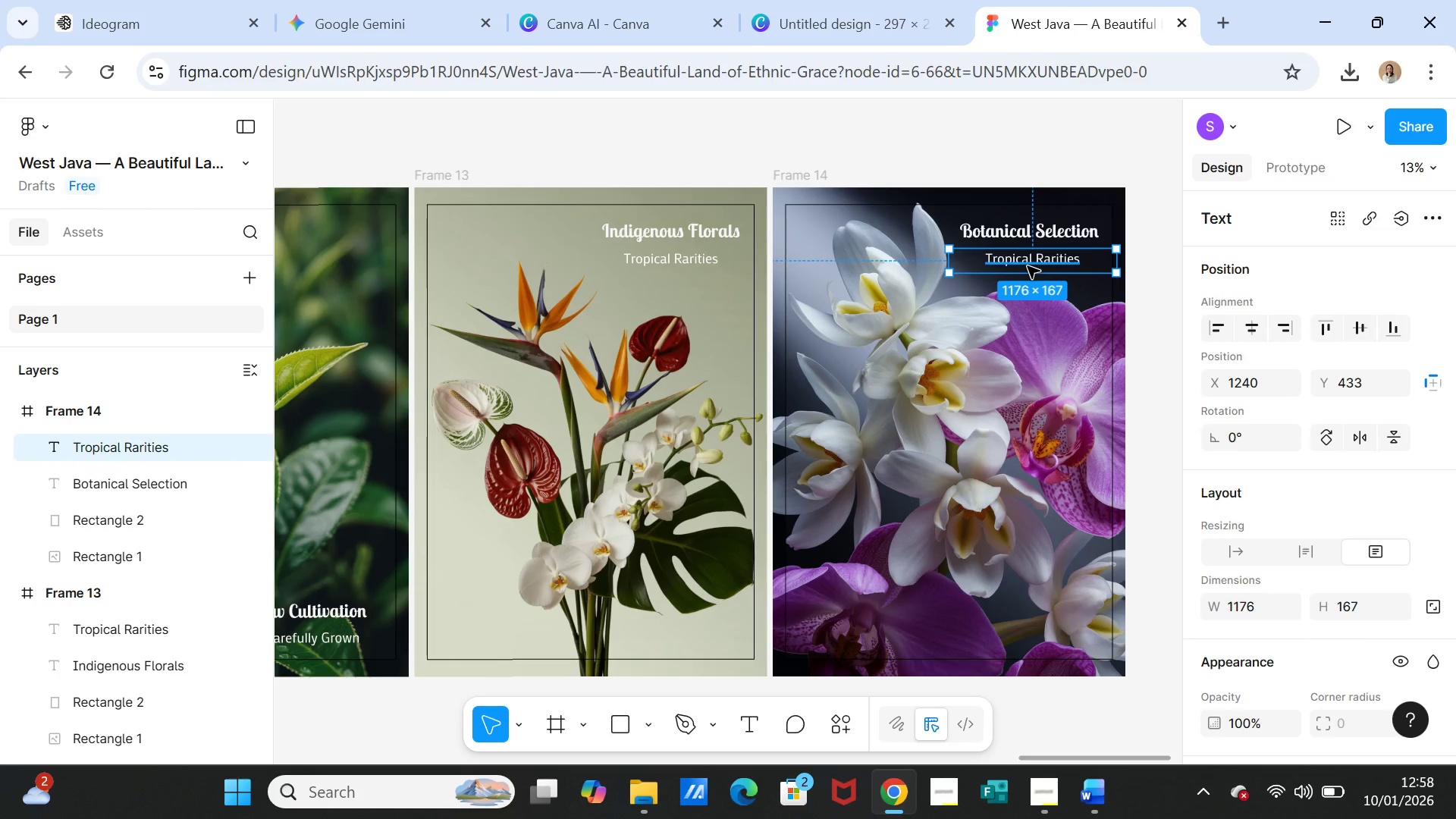 
double_click([1028, 266])
 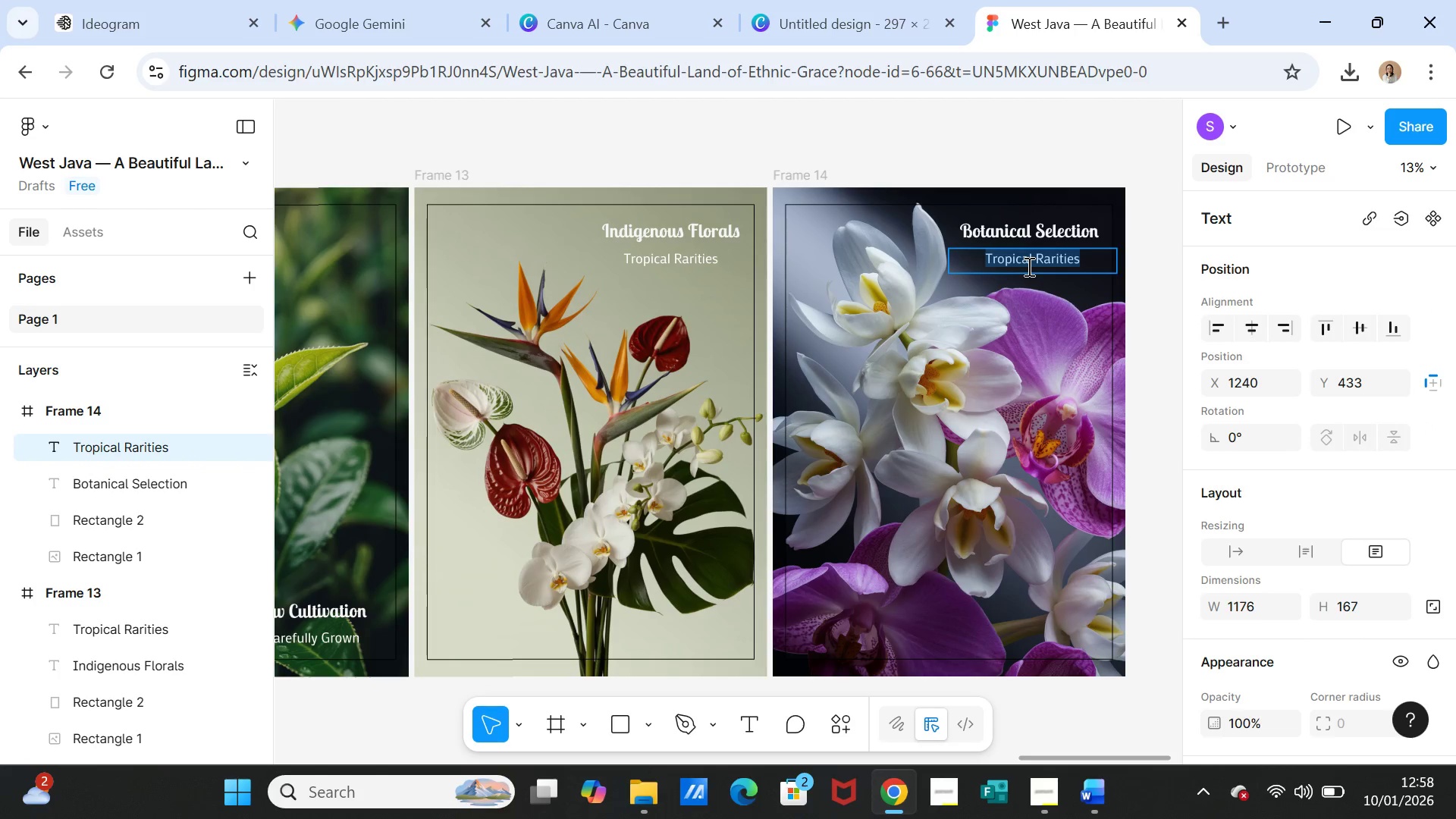 
key(Control+V)
 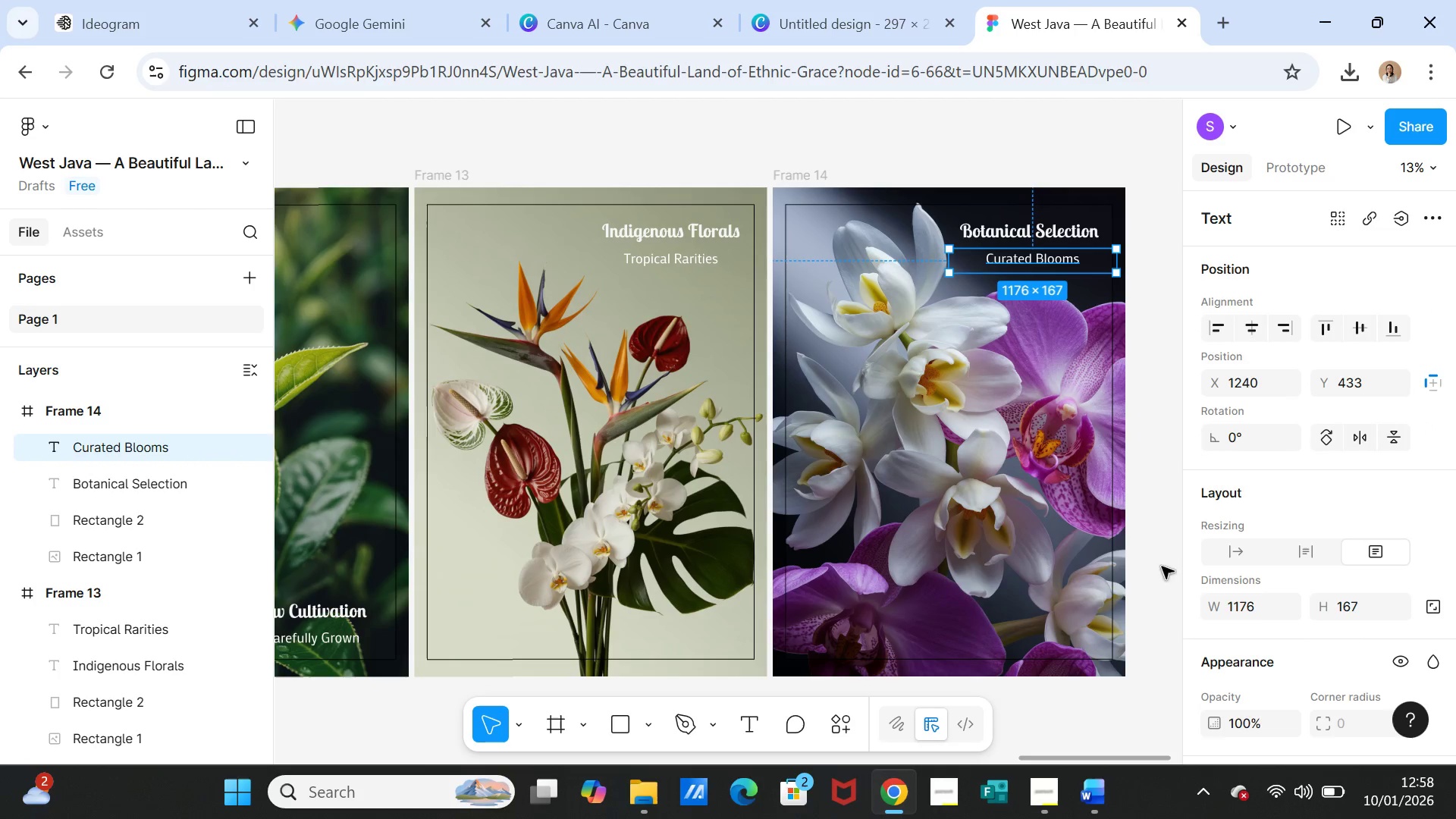 
left_click([1109, 713])
 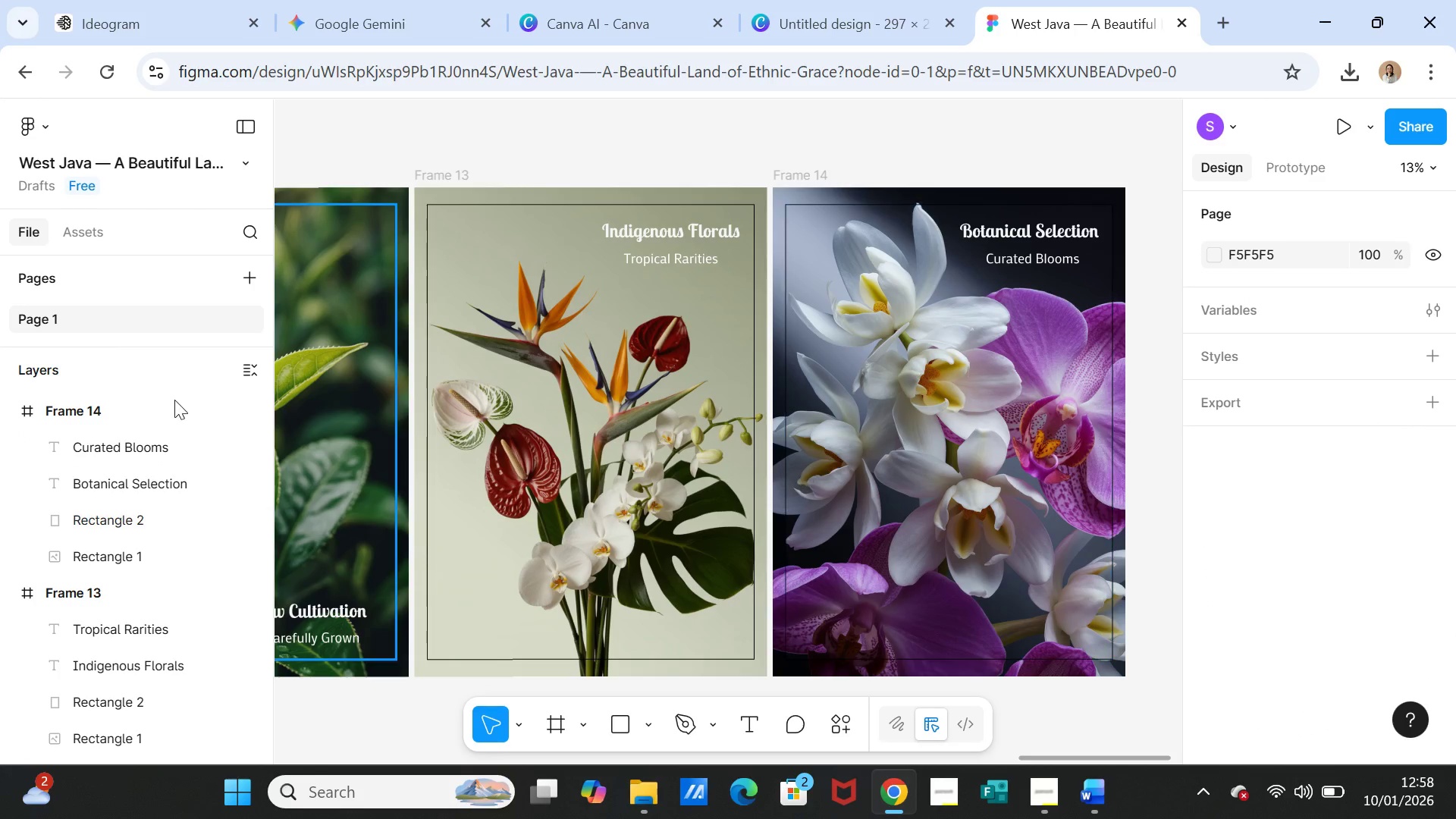 
left_click([158, 403])
 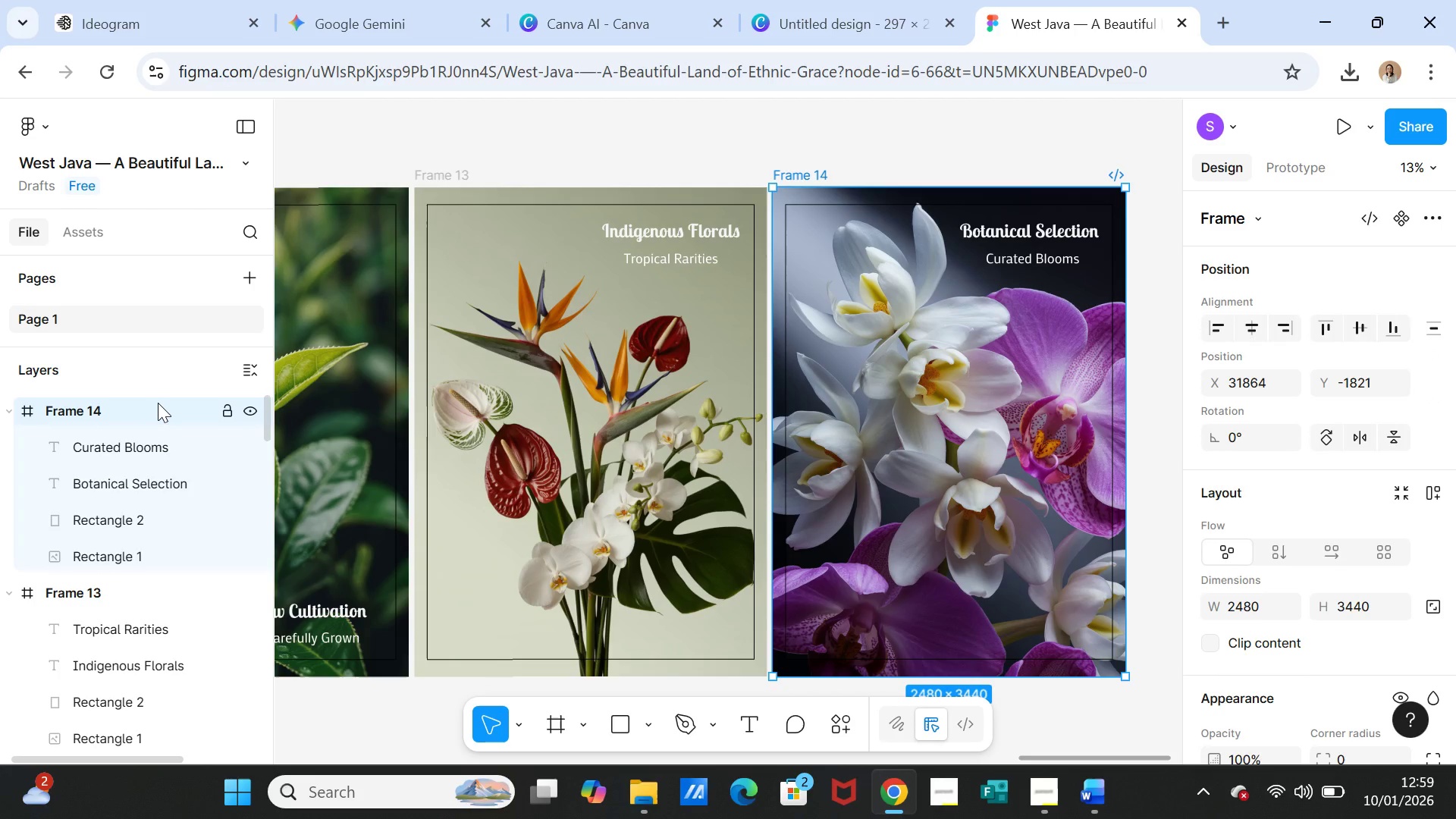 
key(Control+D)
 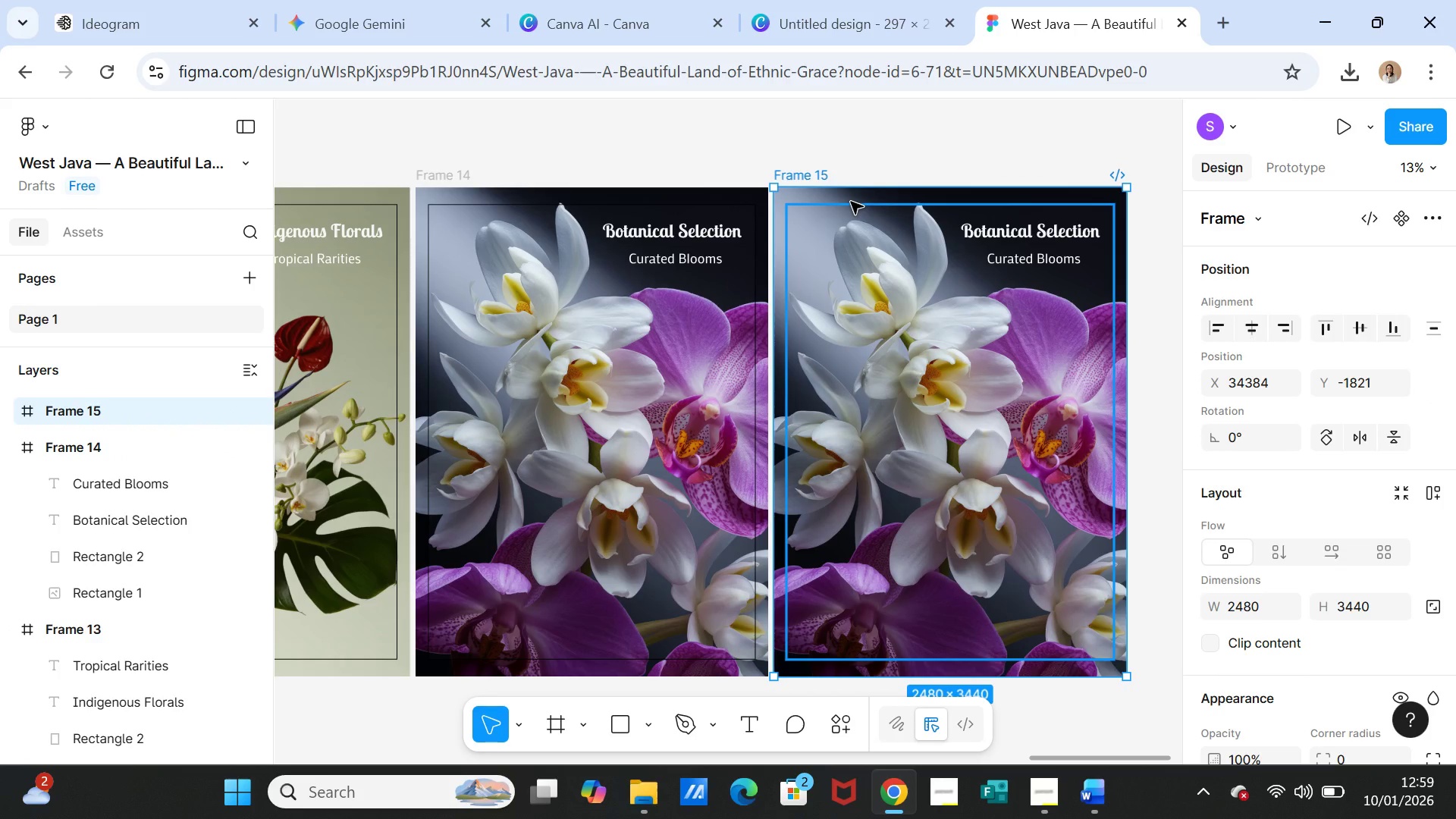 
left_click([851, 196])
 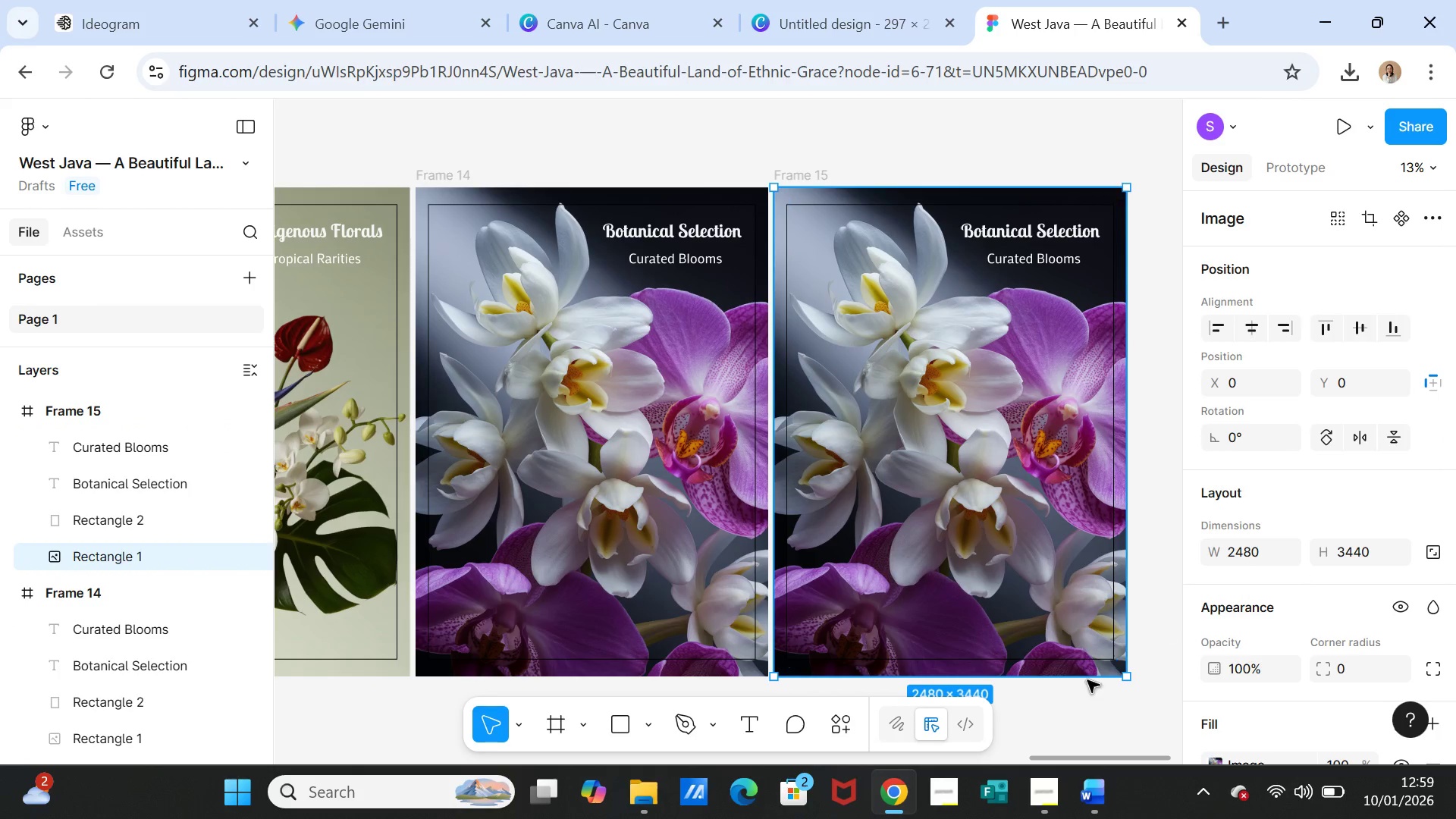 
left_click([1088, 792])
 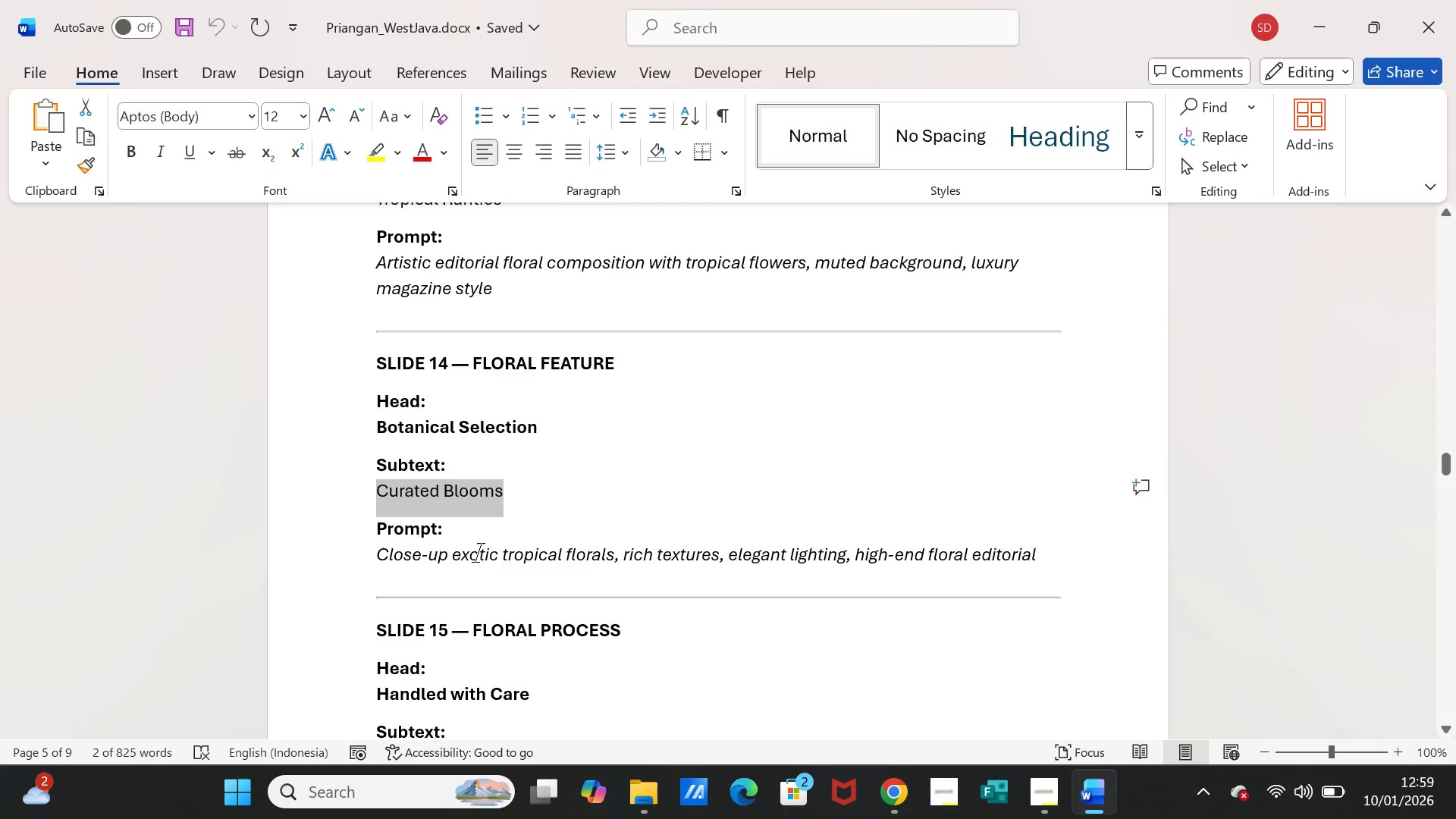 
scroll: coordinate [471, 566], scroll_direction: down, amount: 5.0
 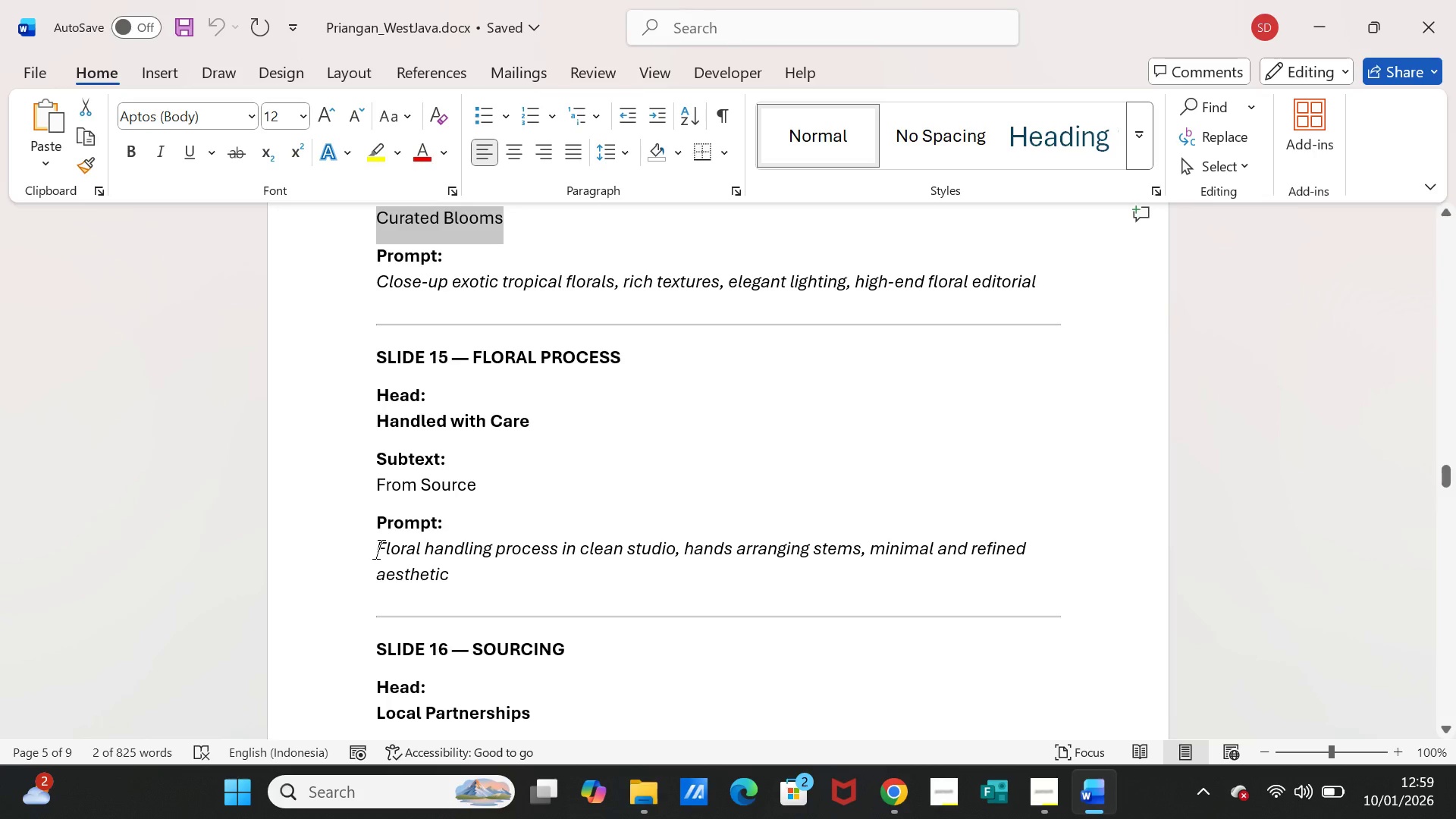 
left_click_drag(start_coordinate=[378, 550], to_coordinate=[431, 567])
 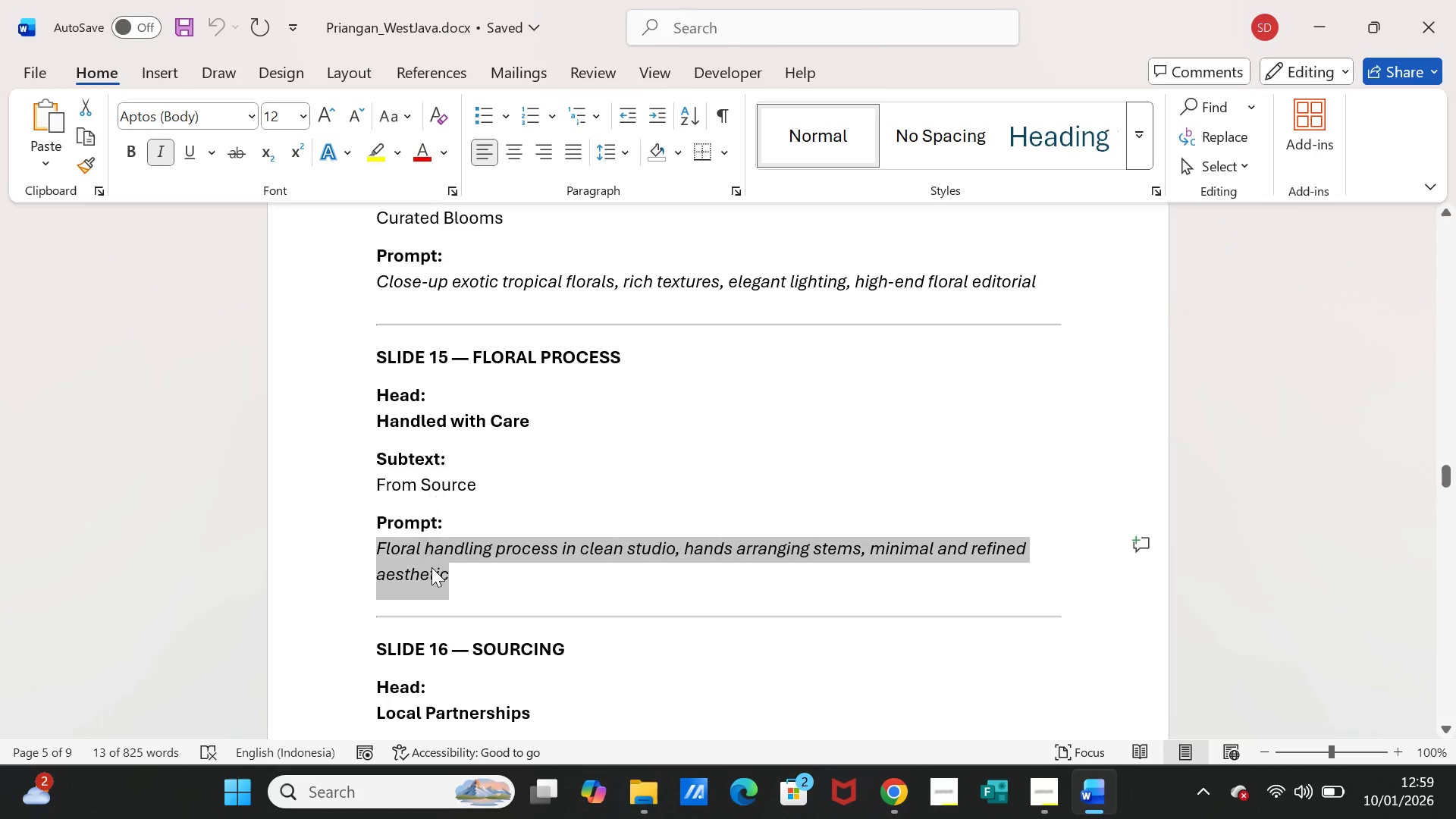 
key(Control+C)
 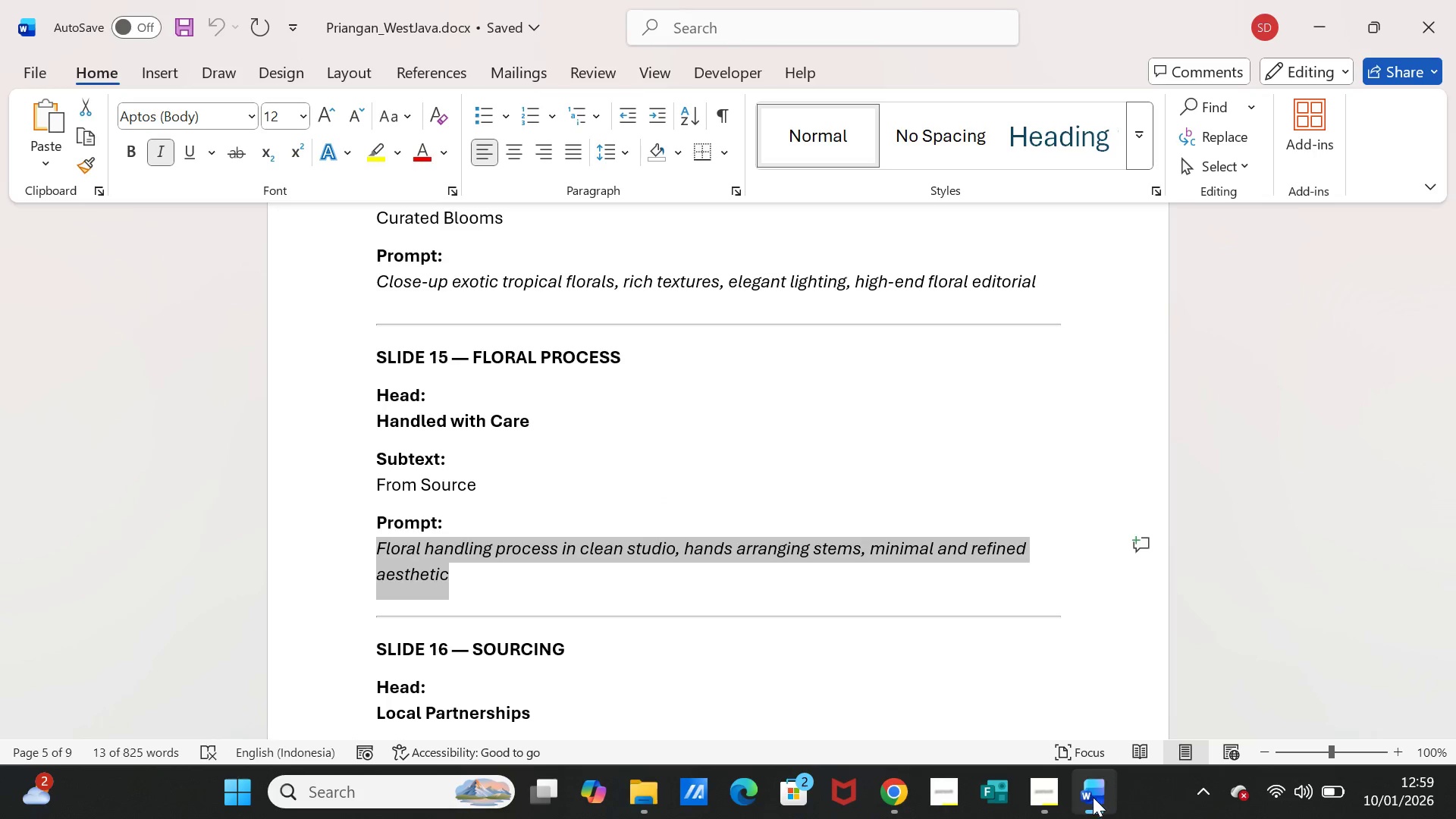 
left_click([1093, 797])
 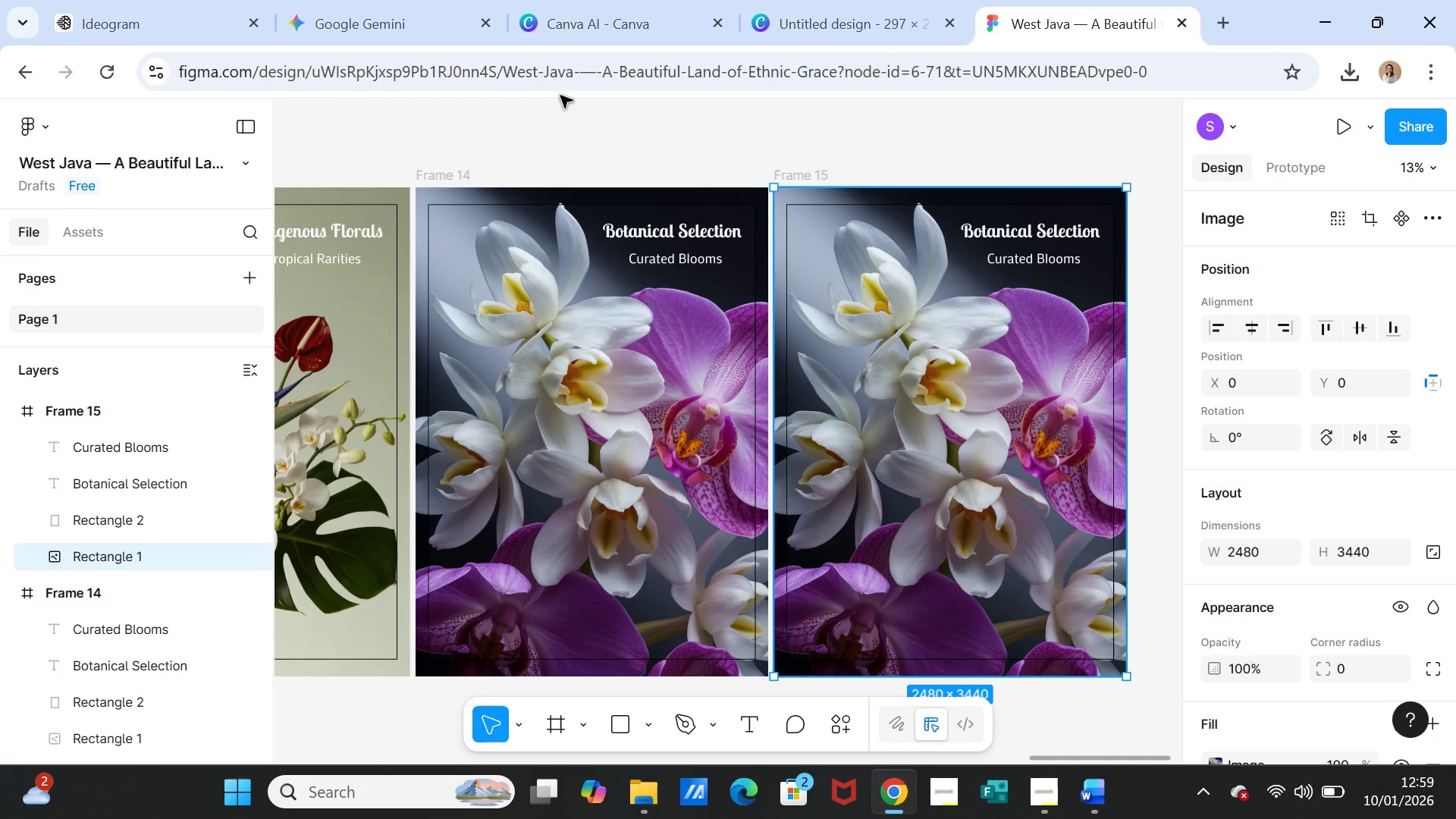 
left_click([185, 33])
 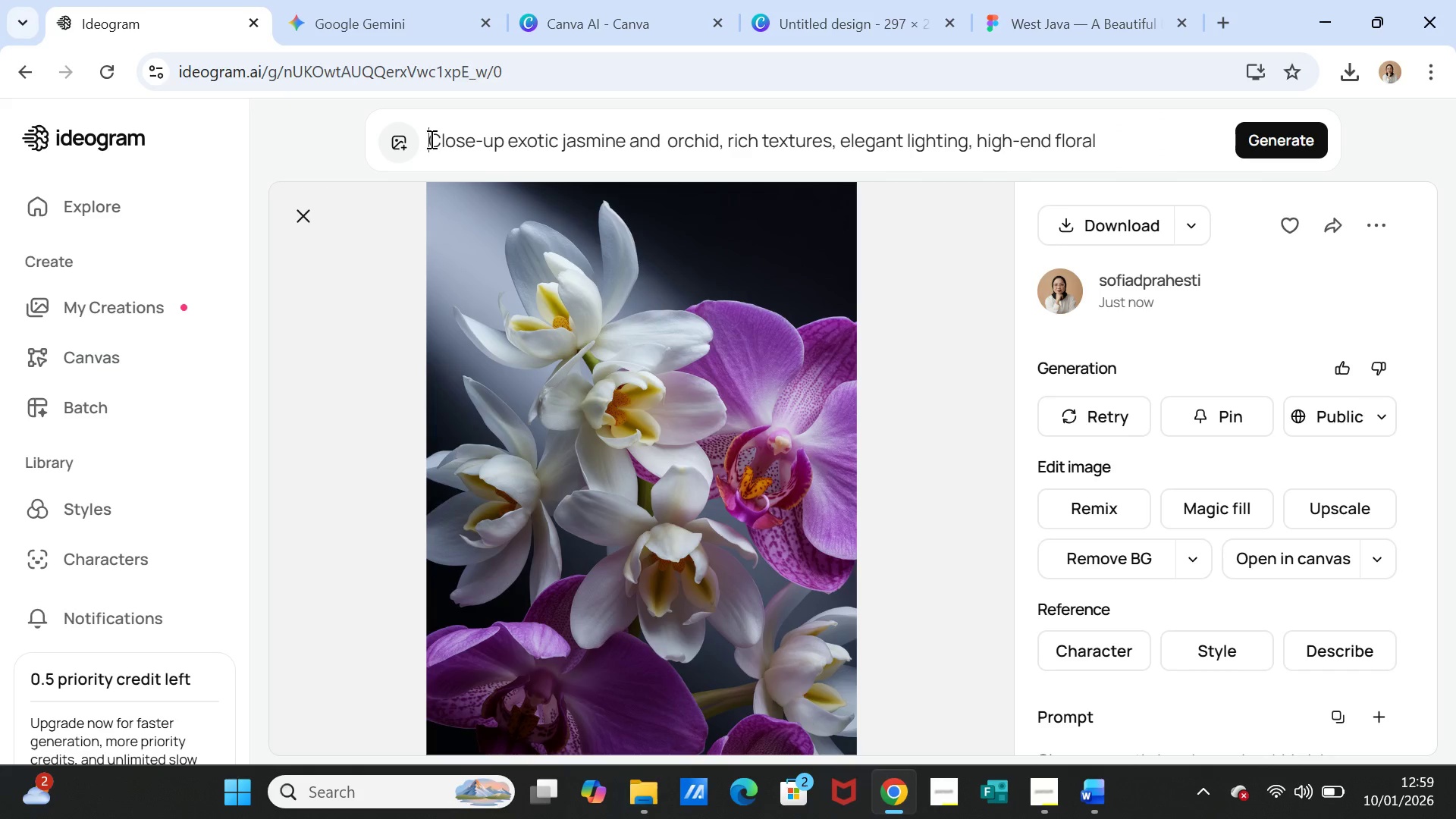 
double_click([430, 139])
 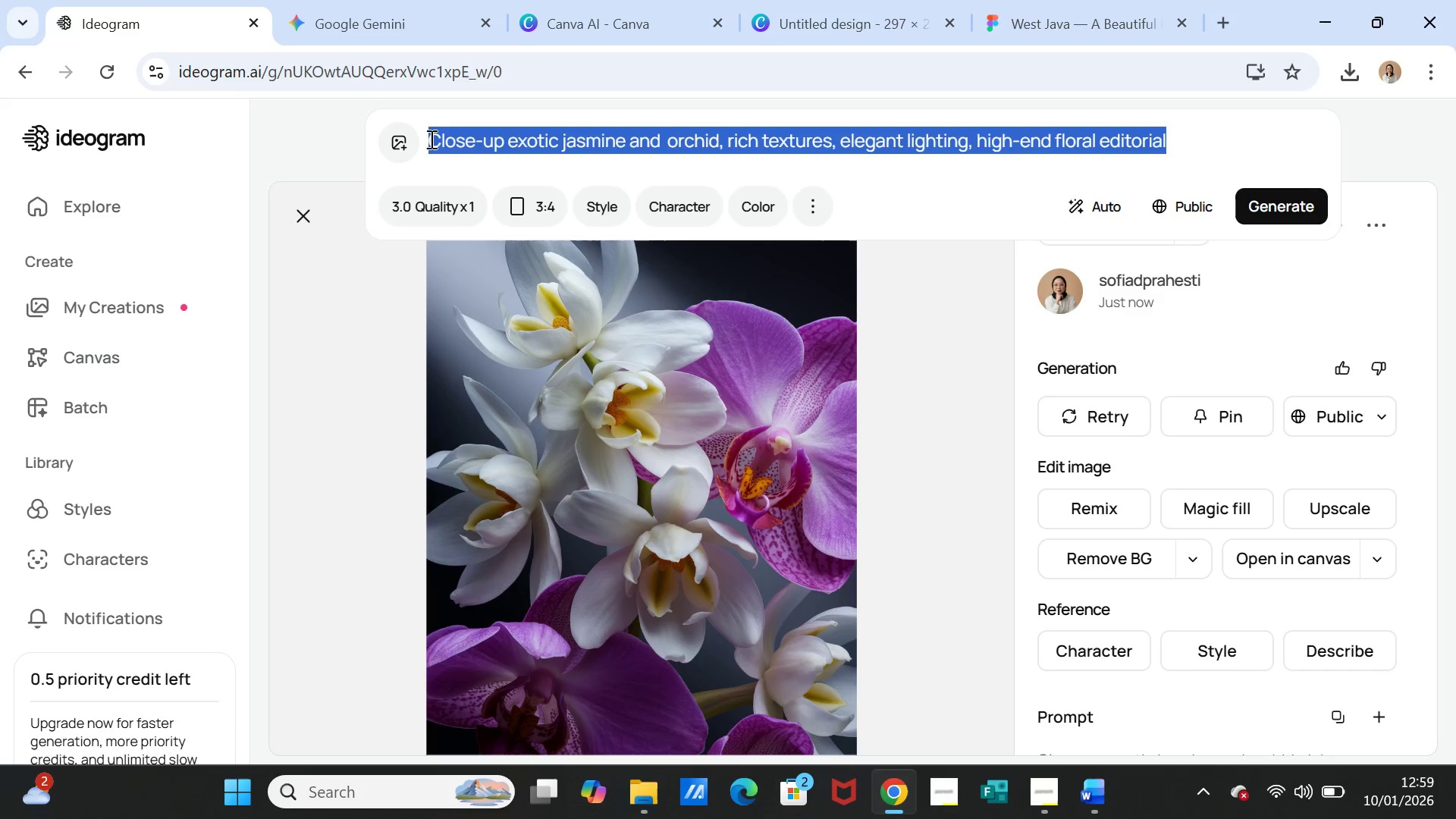 
triple_click([430, 139])
 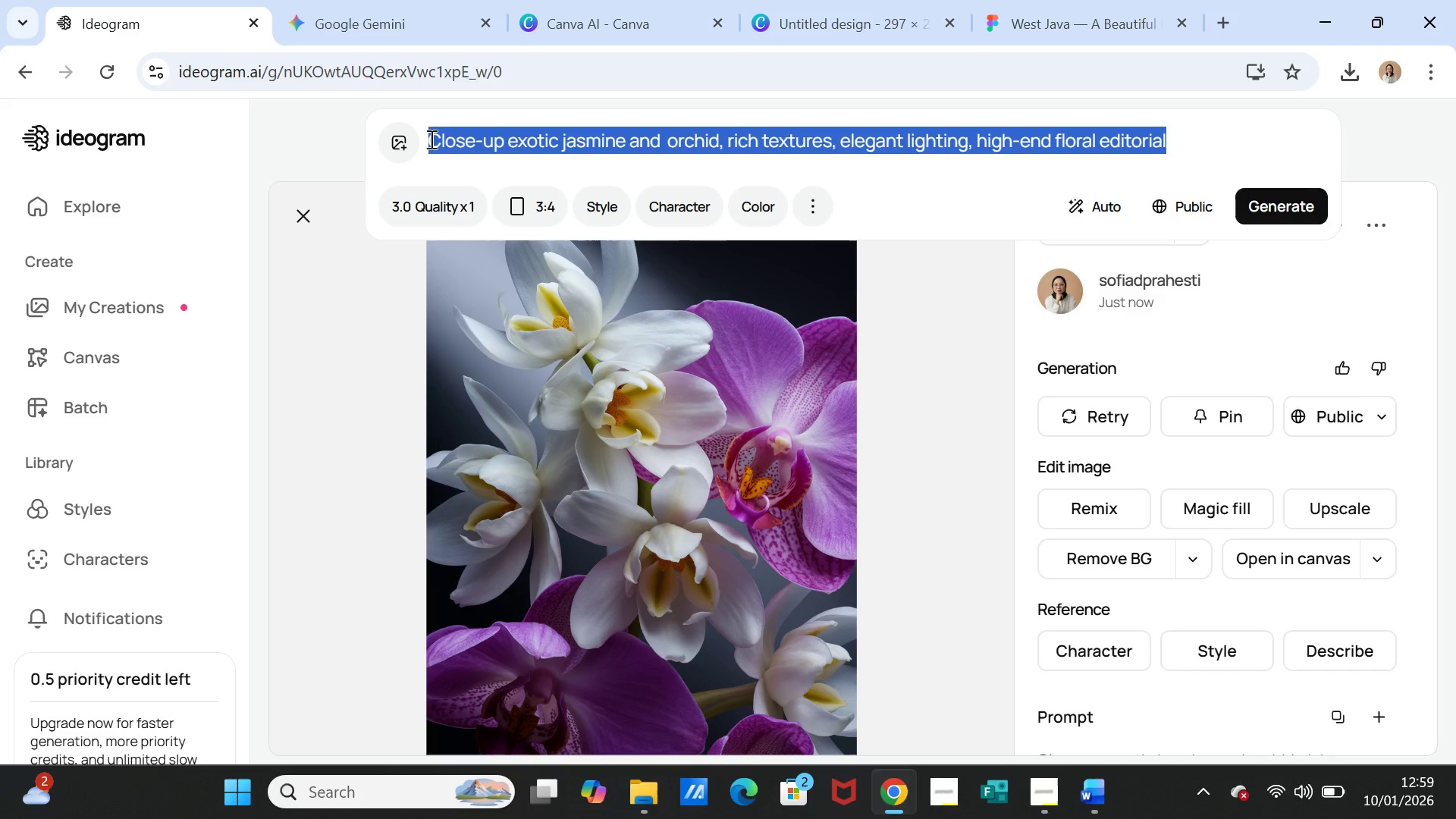 
key(Control+V)
 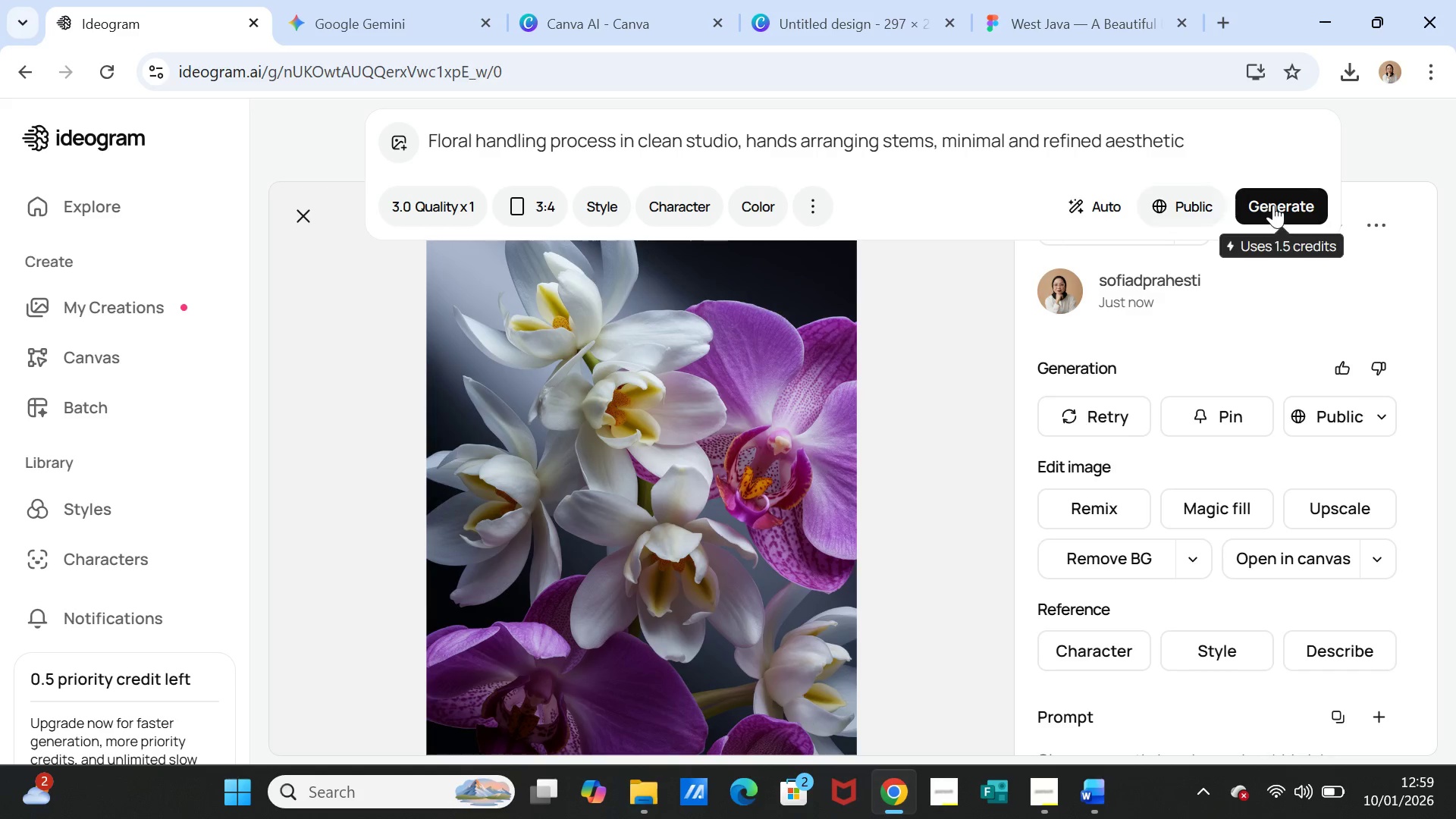 
left_click([1275, 205])
 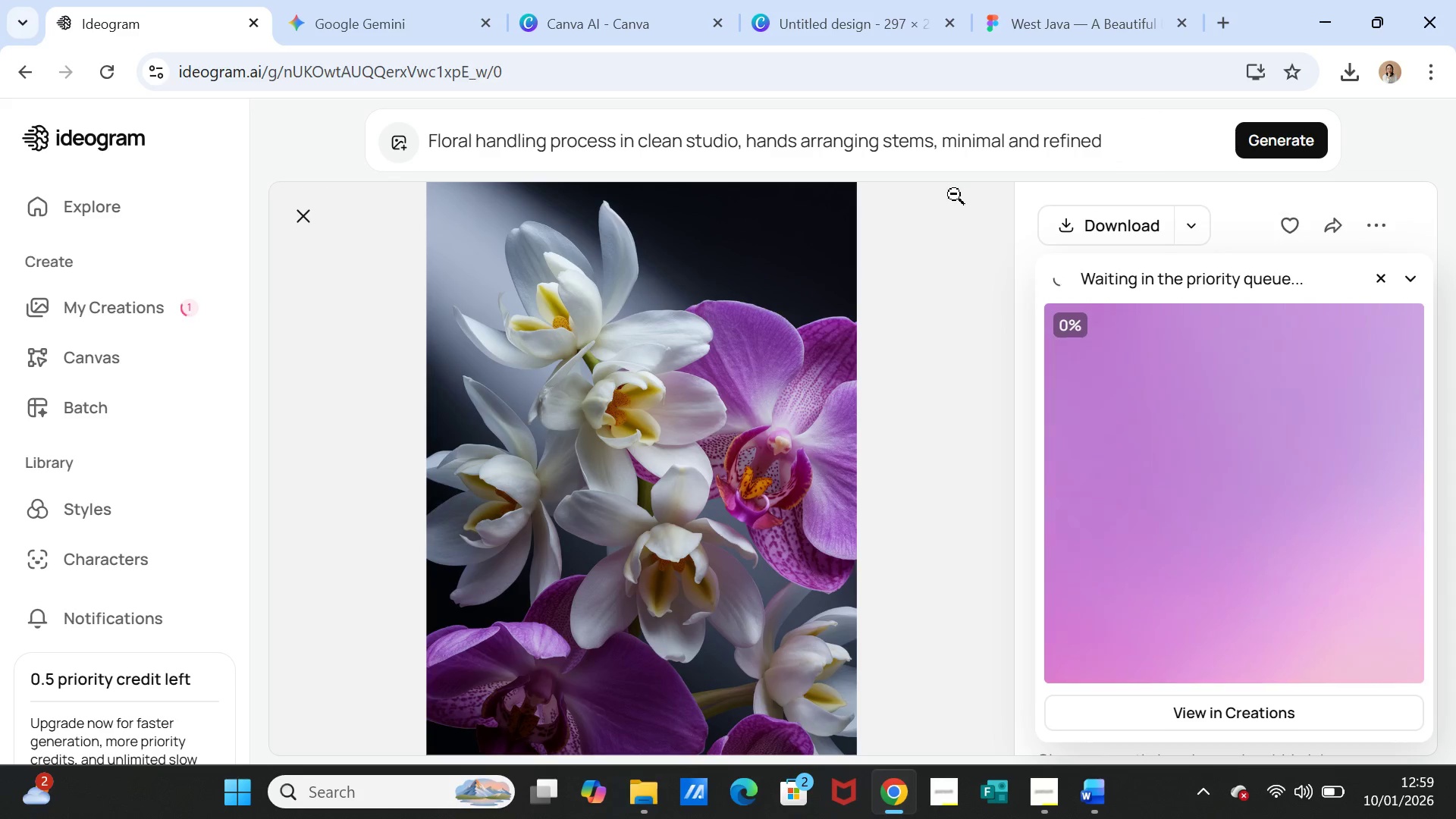 
wait(8.38)
 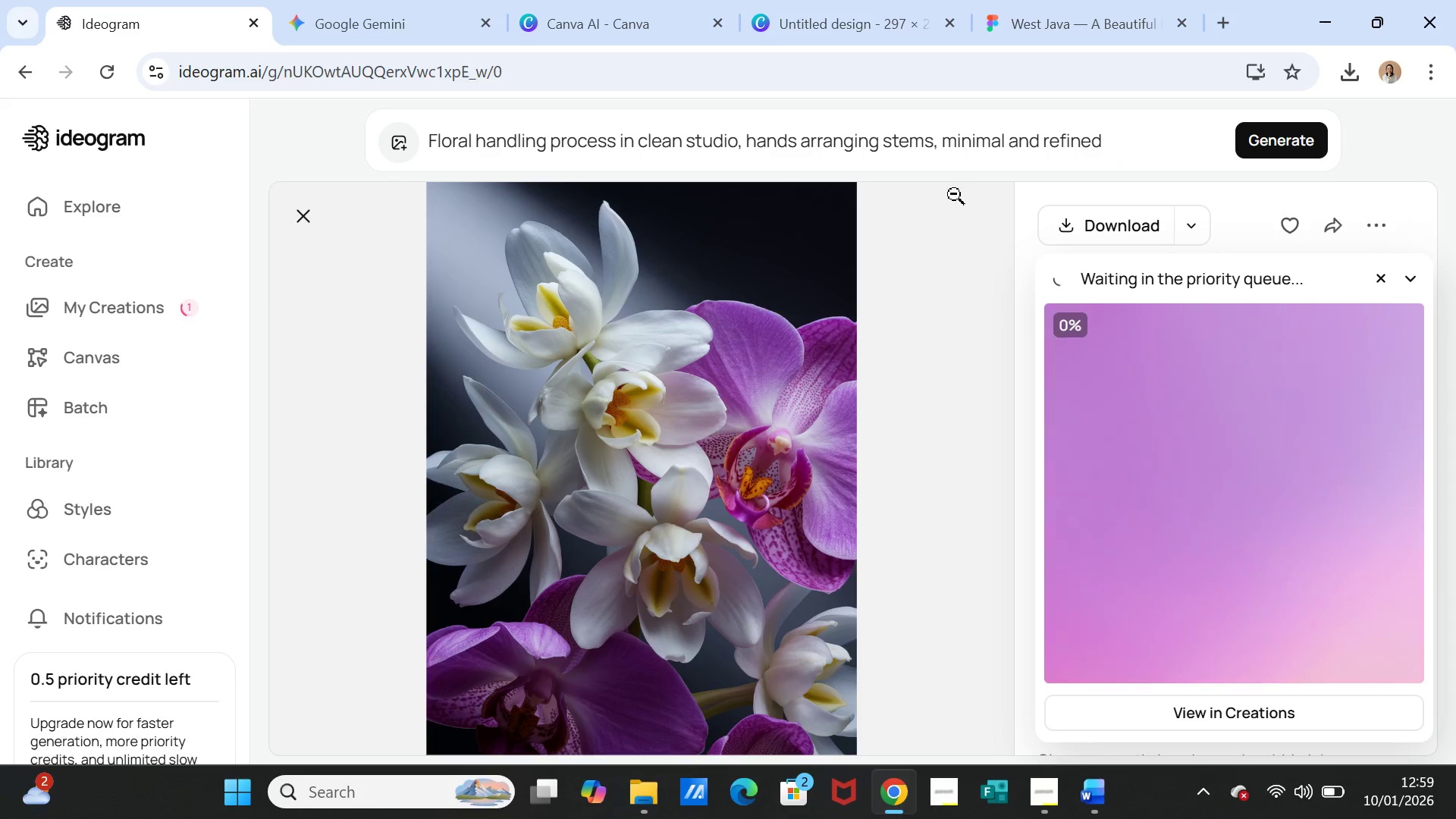 
left_click([1041, 778])